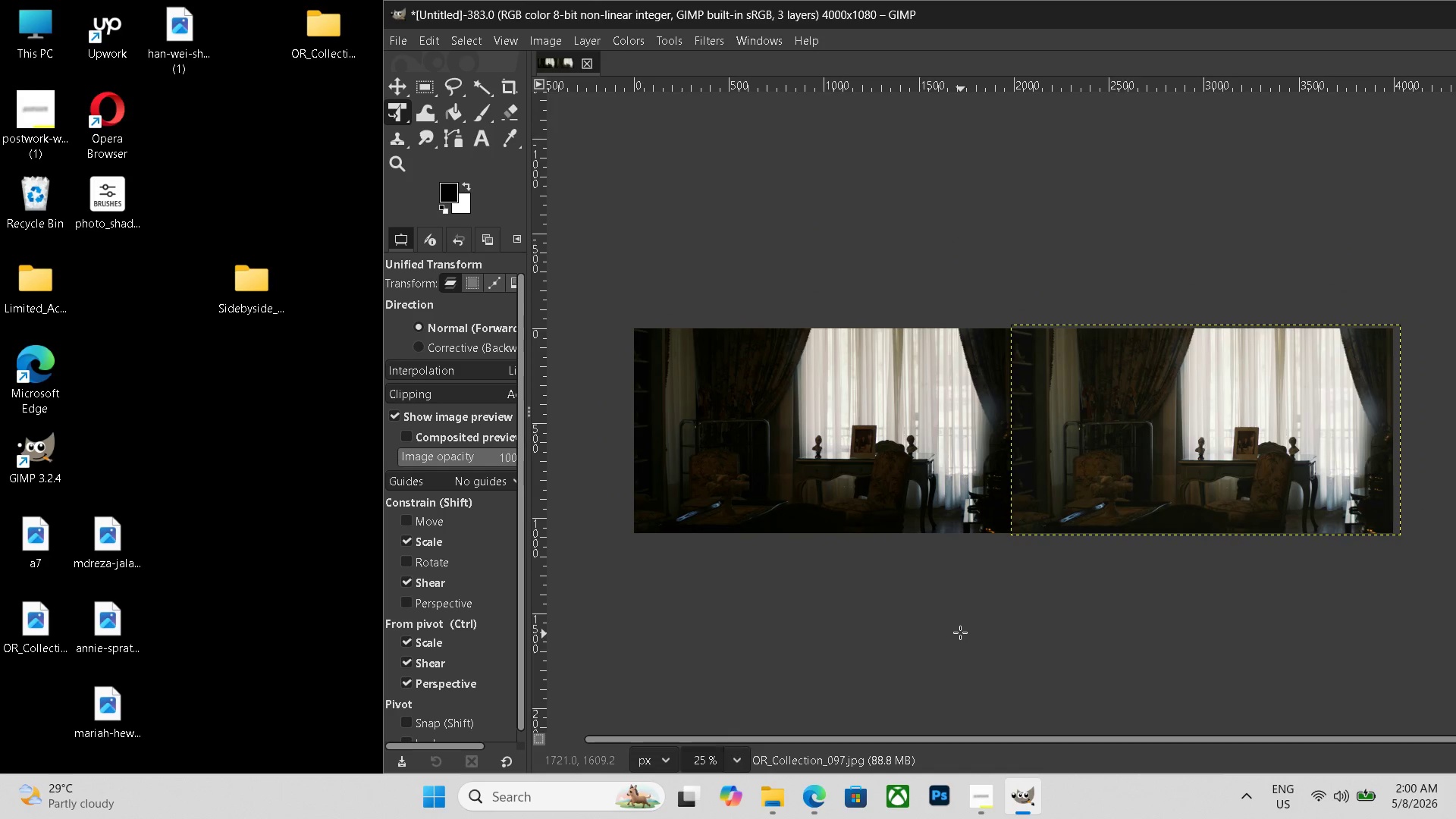 
double_click([831, 600])
 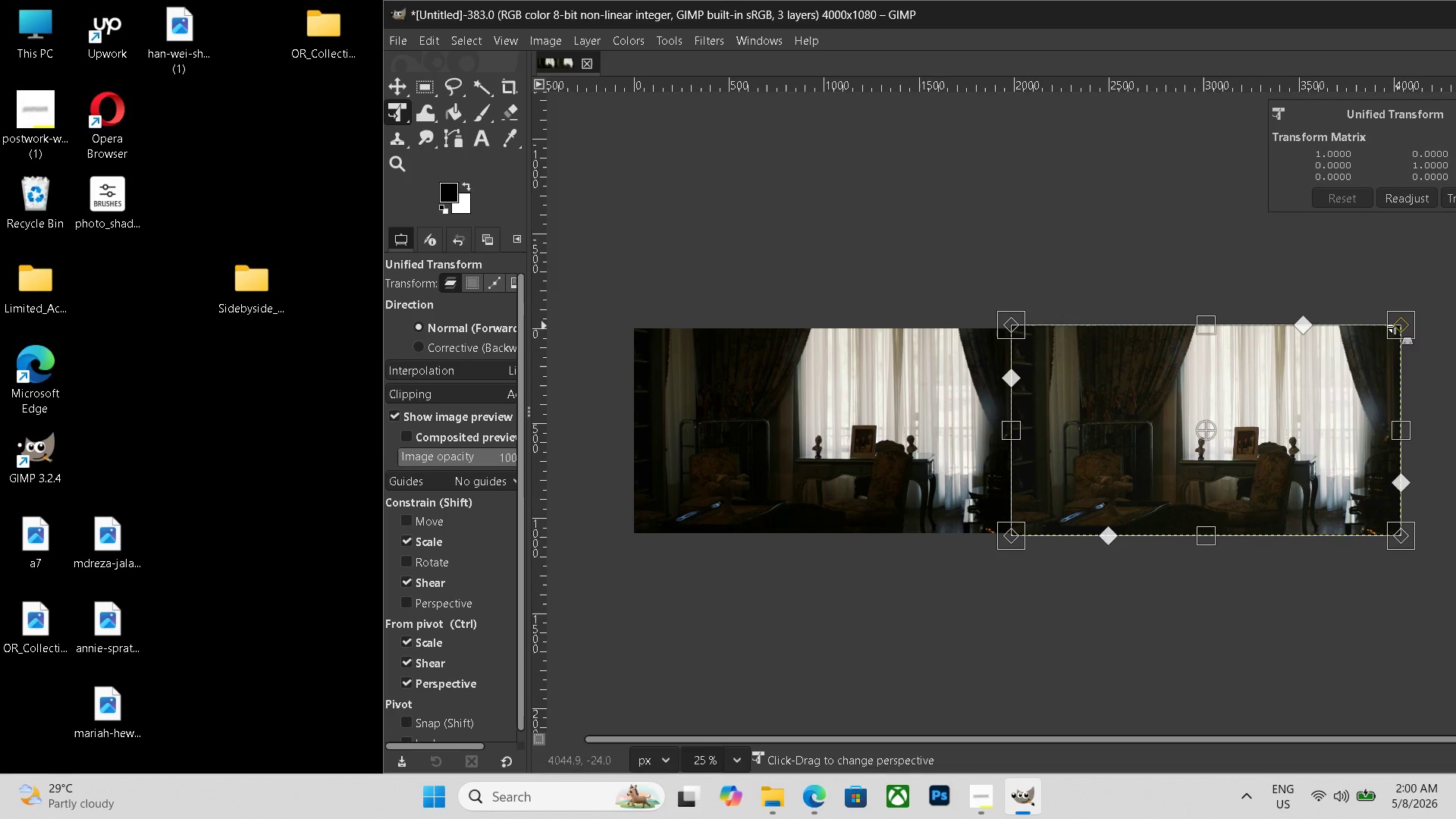 
key(Backspace)
 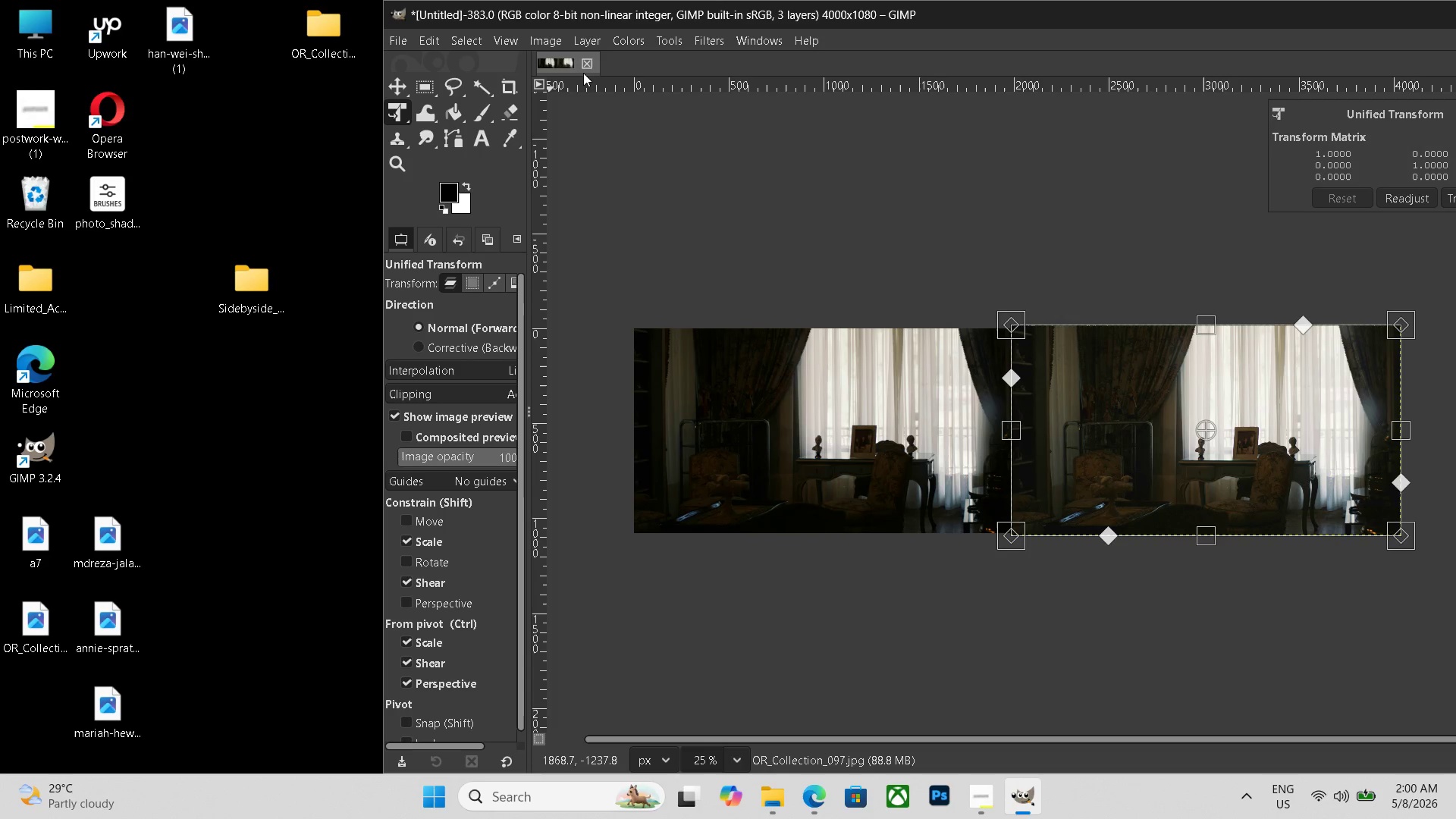 
left_click([583, 67])
 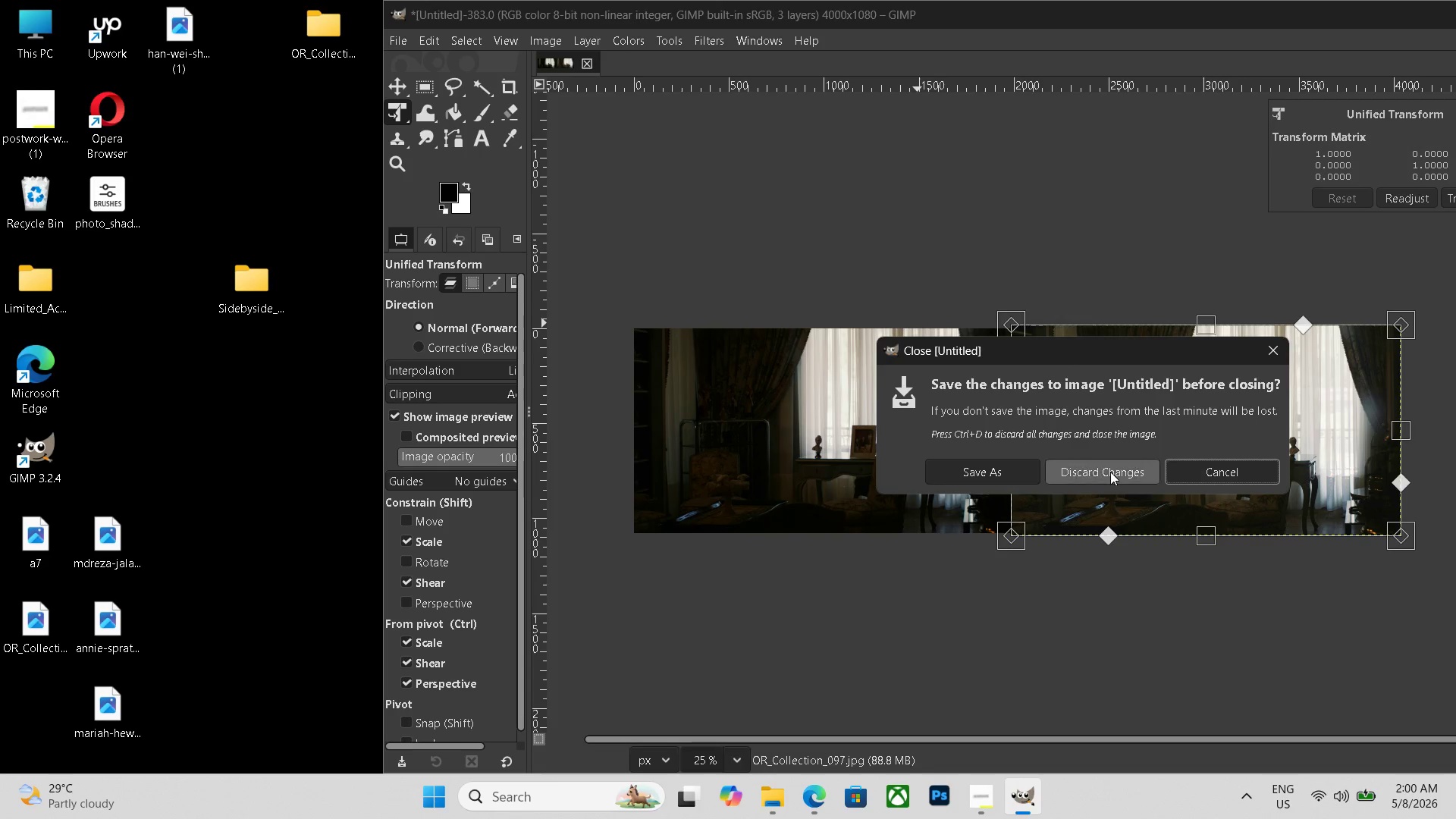 
left_click([1110, 472])
 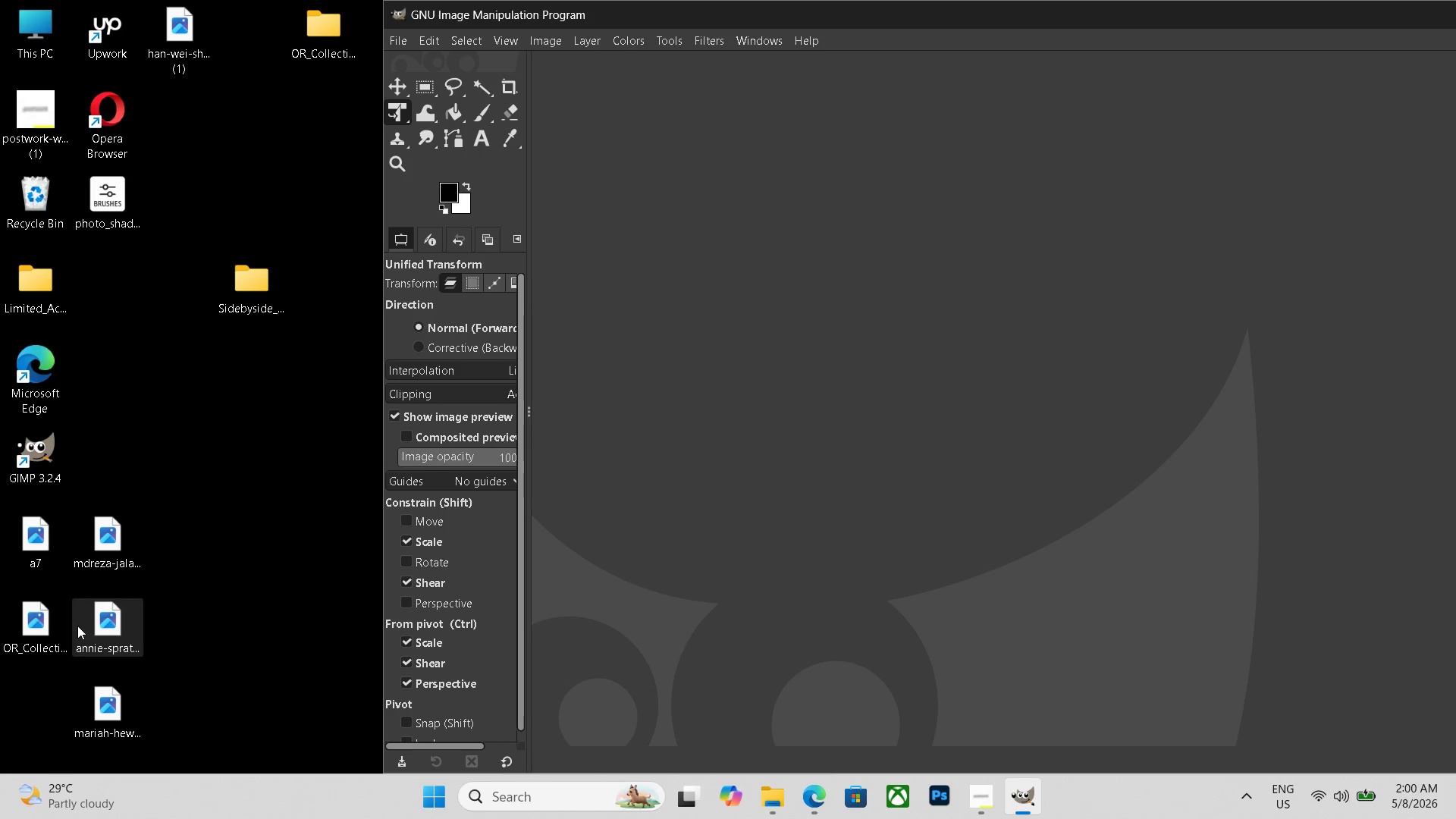 
left_click([48, 626])
 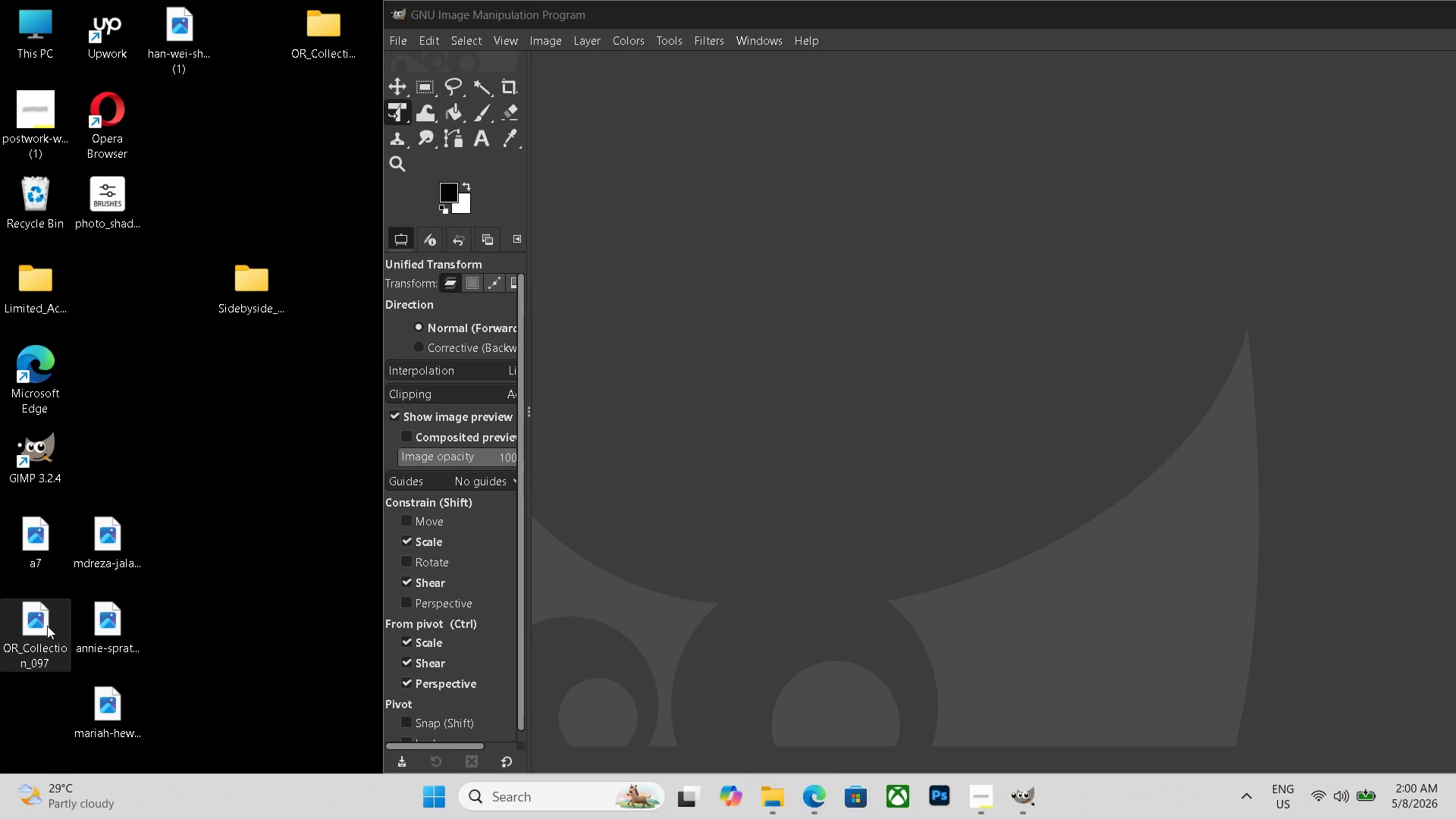 
key(Delete)
 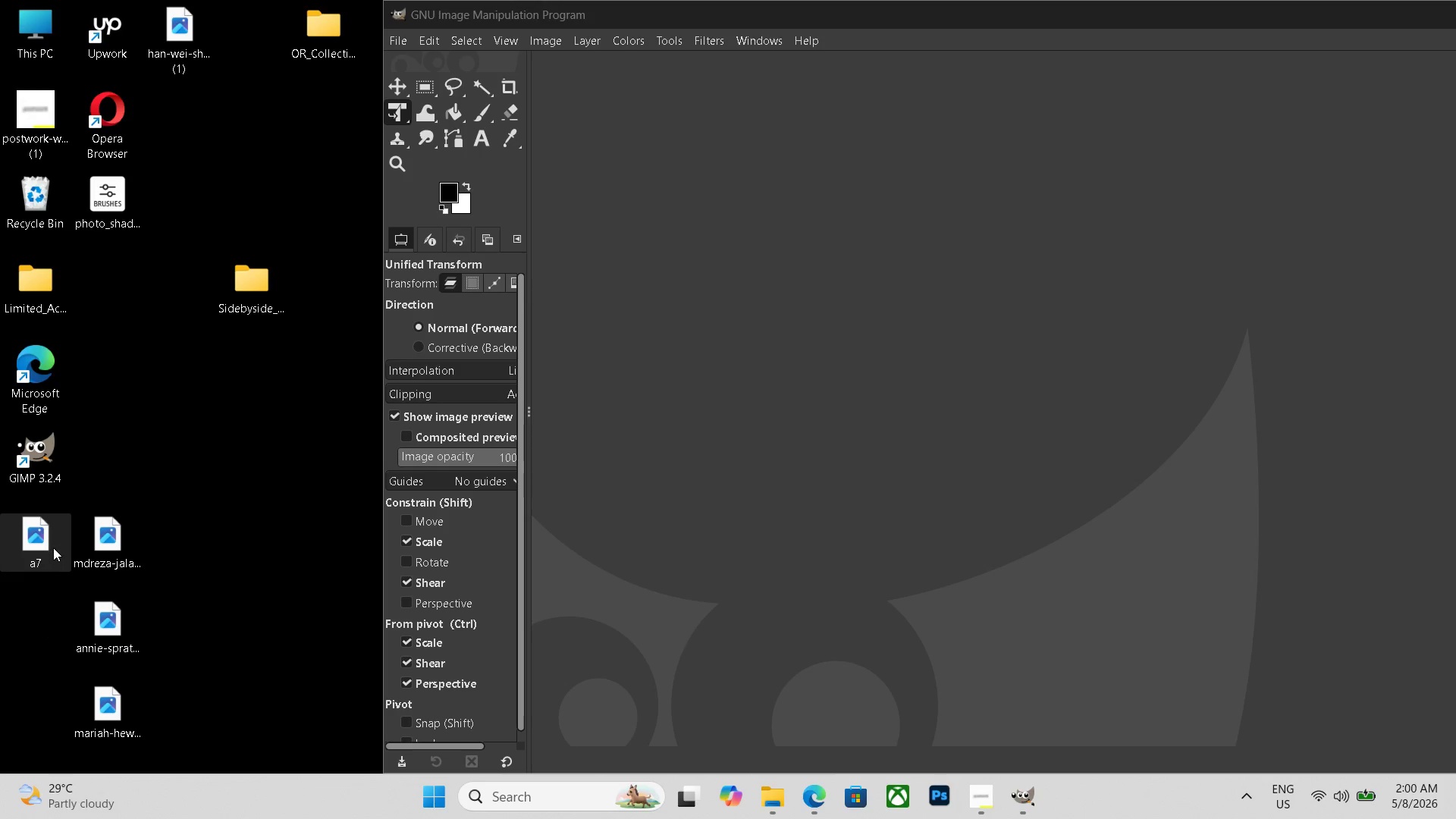 
scroll: coordinate [830, 490], scroll_direction: down, amount: 7.0
 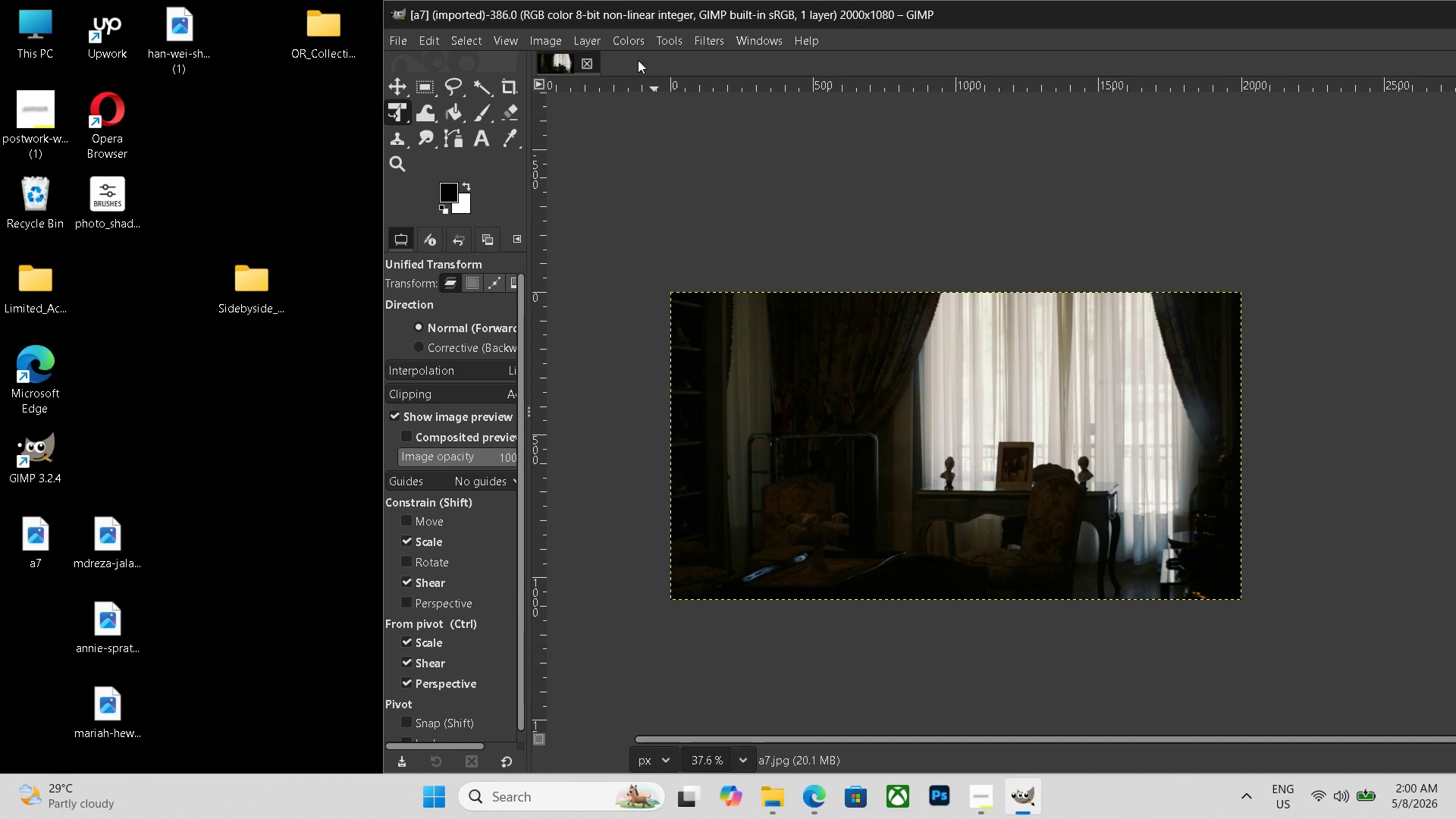 
left_click_drag(start_coordinate=[44, 548], to_coordinate=[799, 497])
 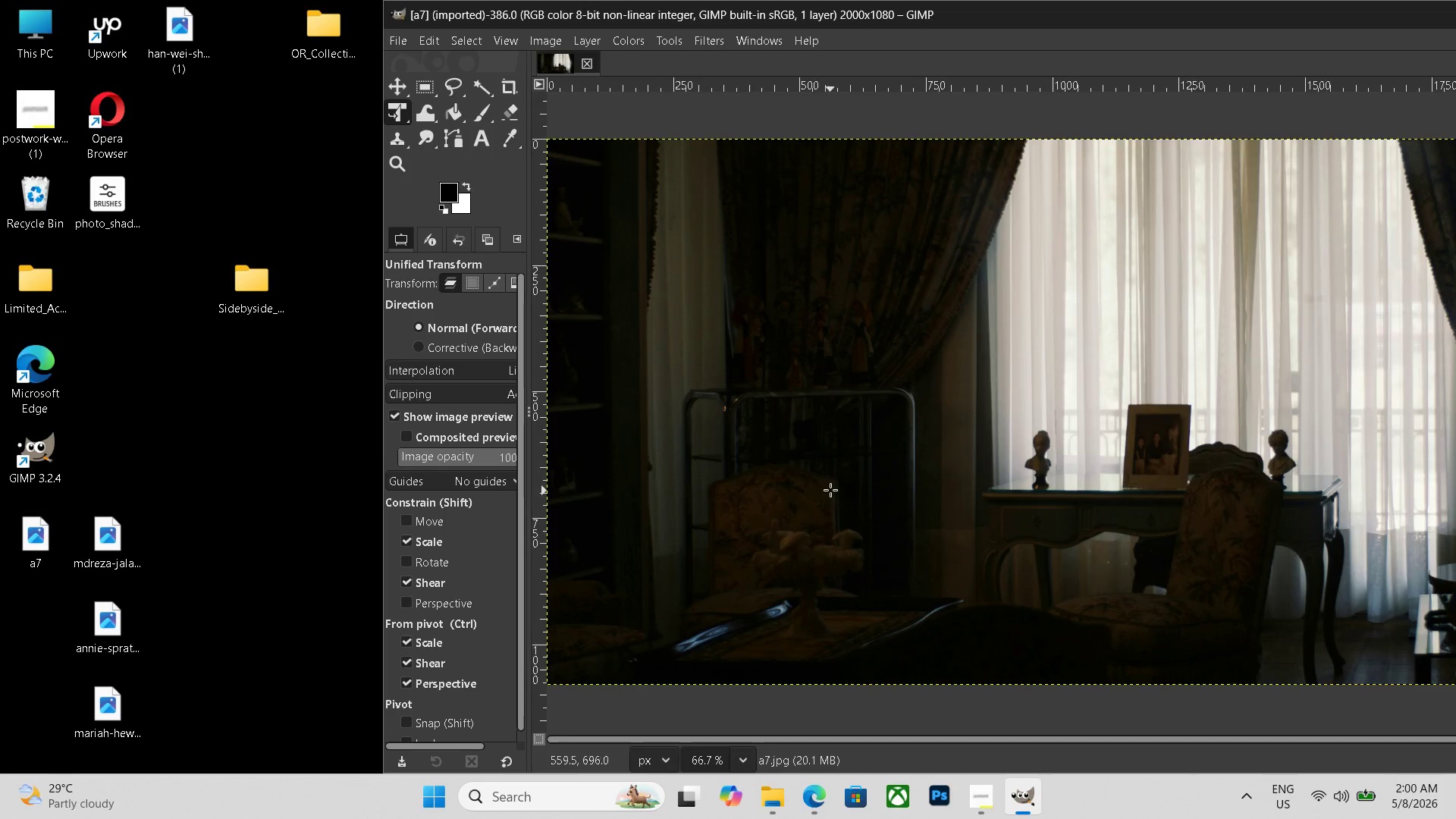 
hold_key(key=ControlLeft, duration=0.53)
 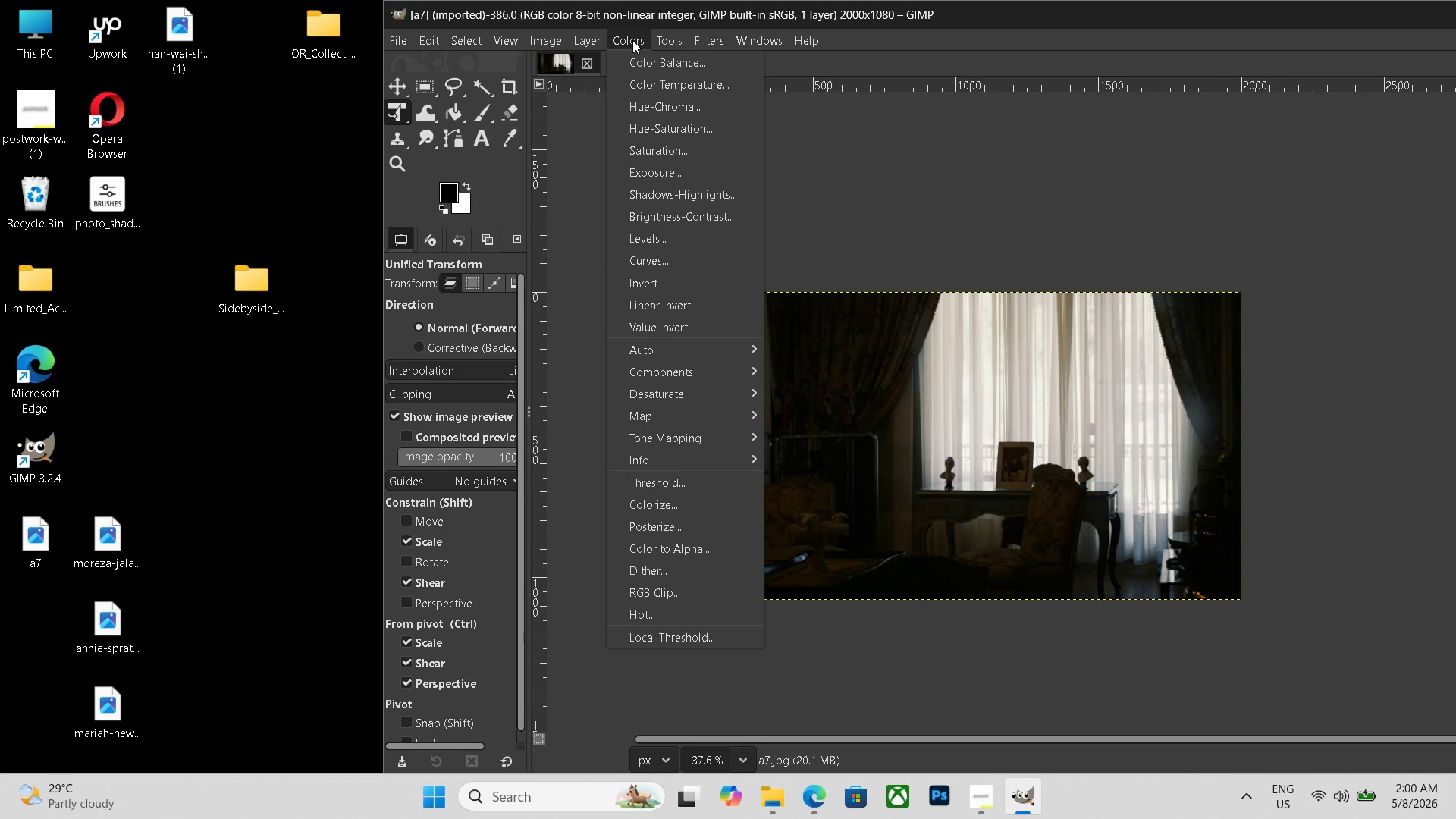 
left_click([632, 40])
 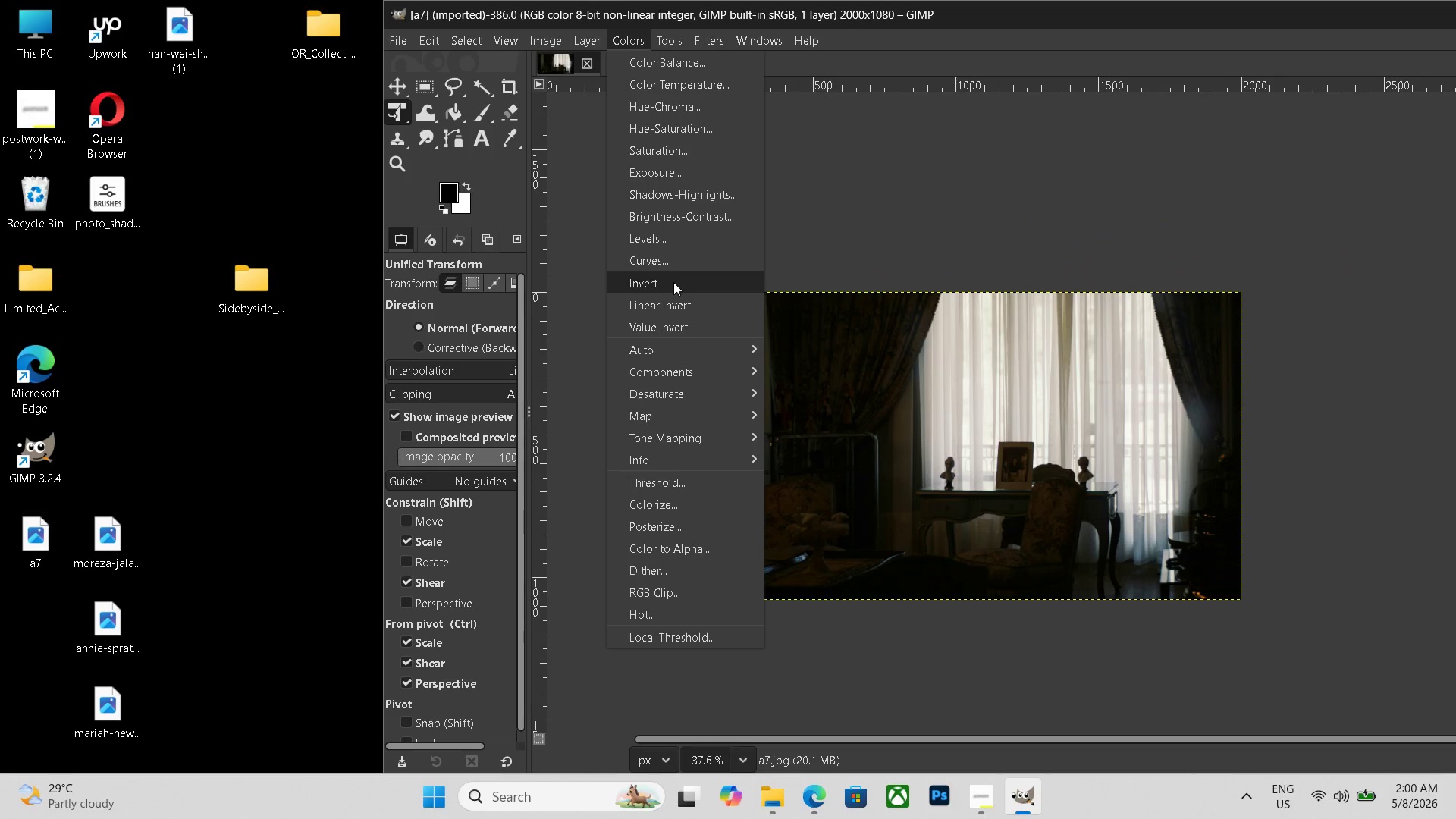 
left_click([673, 268])
 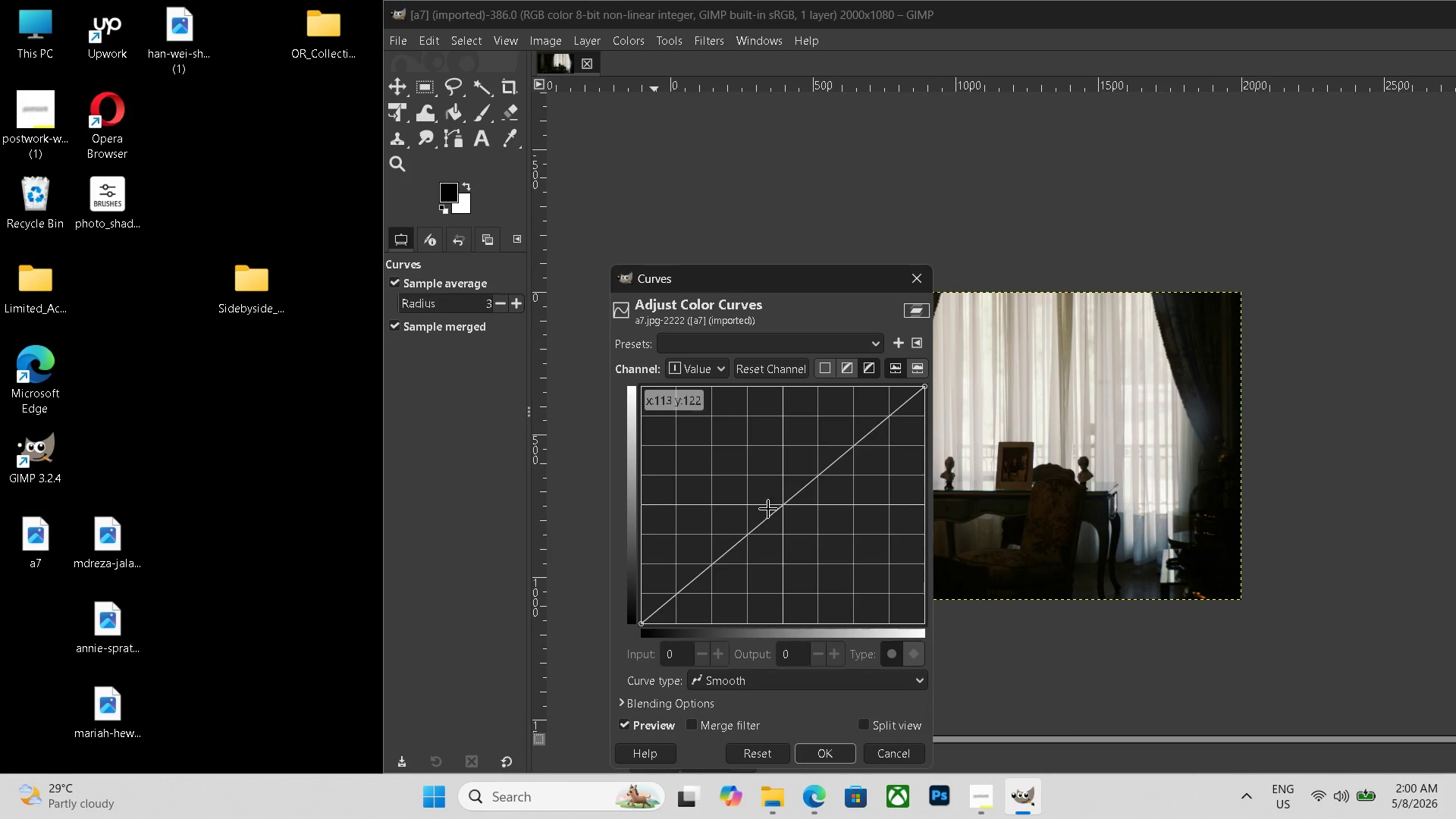 
left_click_drag(start_coordinate=[768, 508], to_coordinate=[730, 483])
 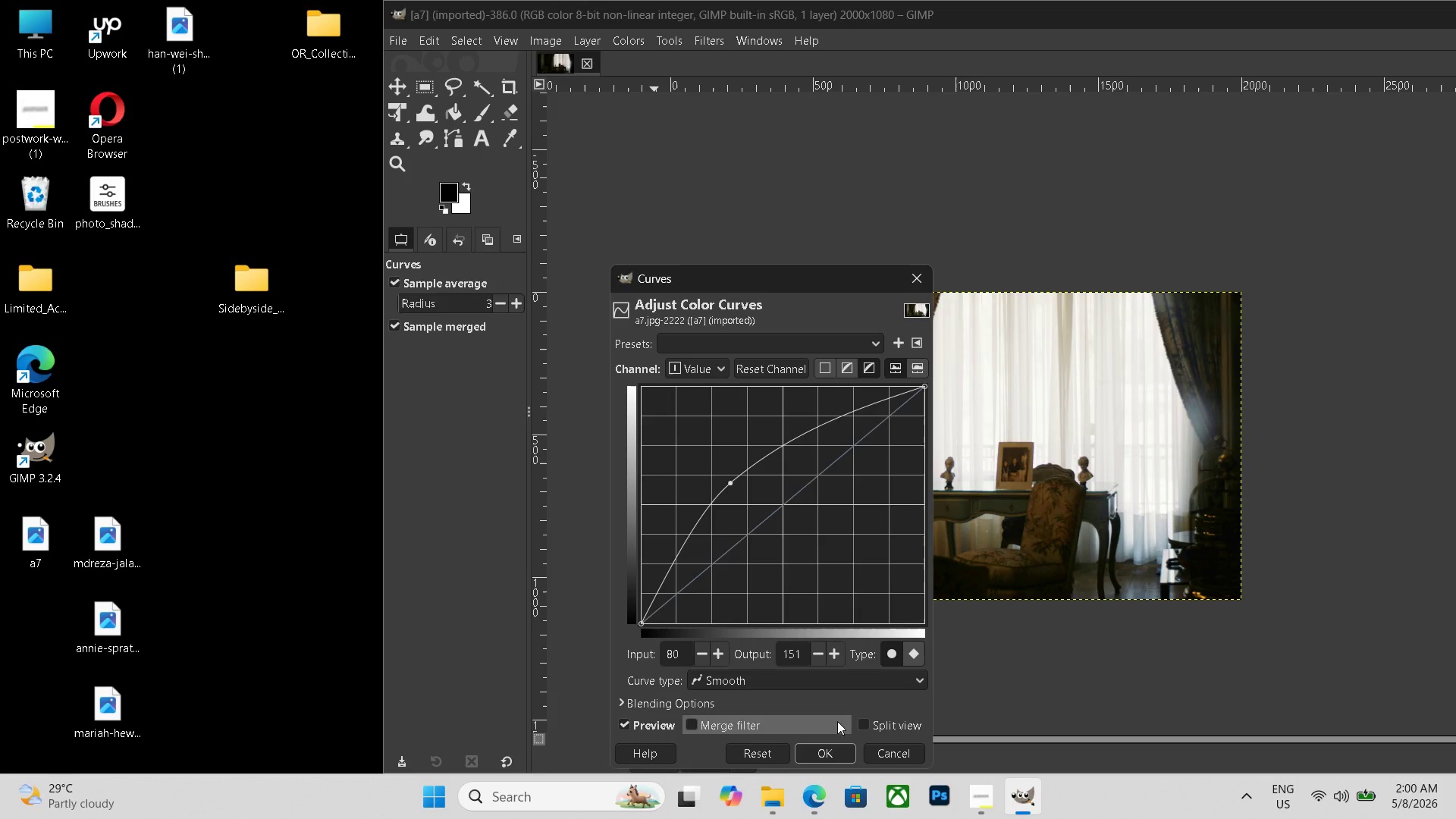 
left_click([833, 744])
 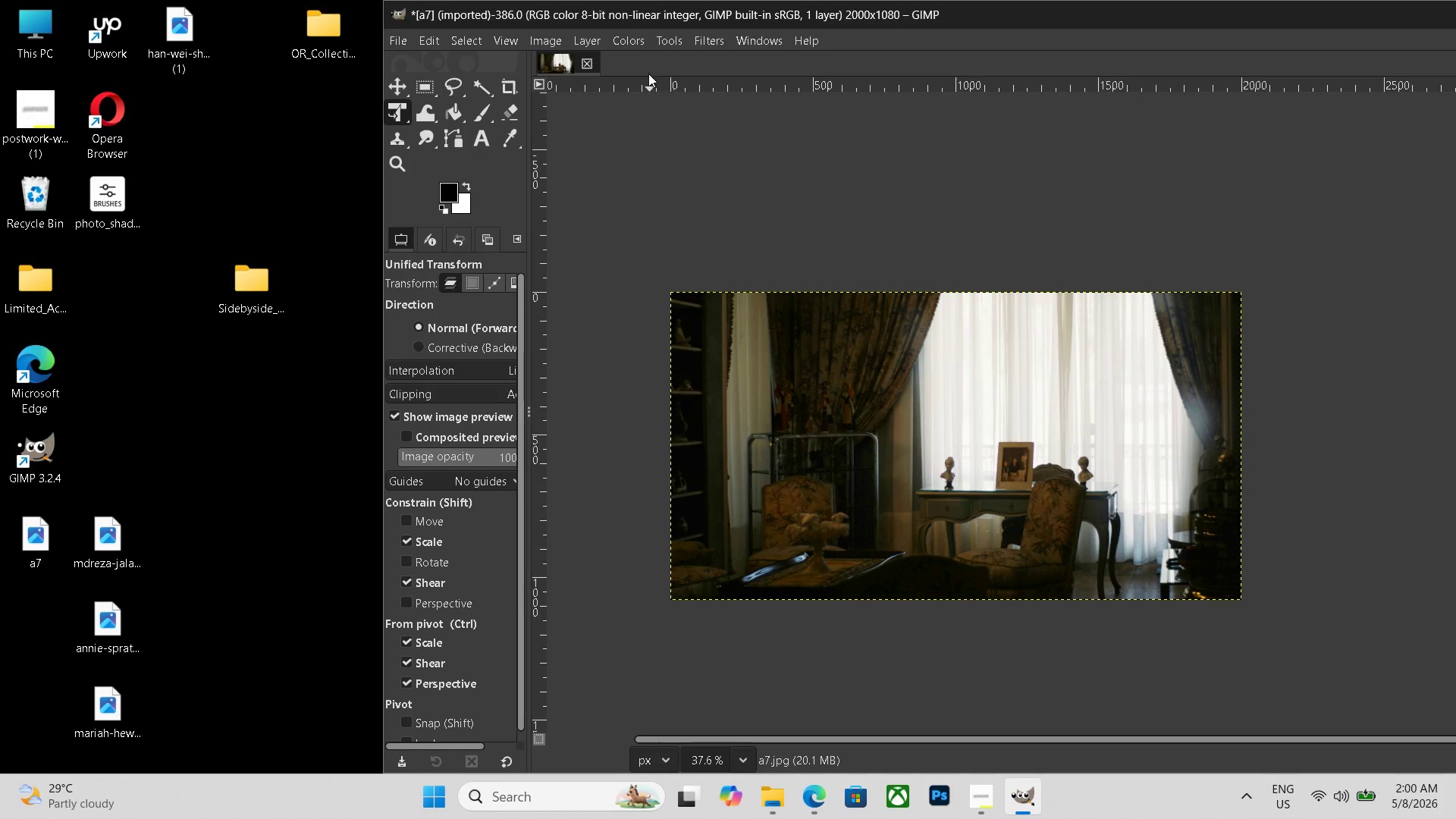 
left_click([636, 44])
 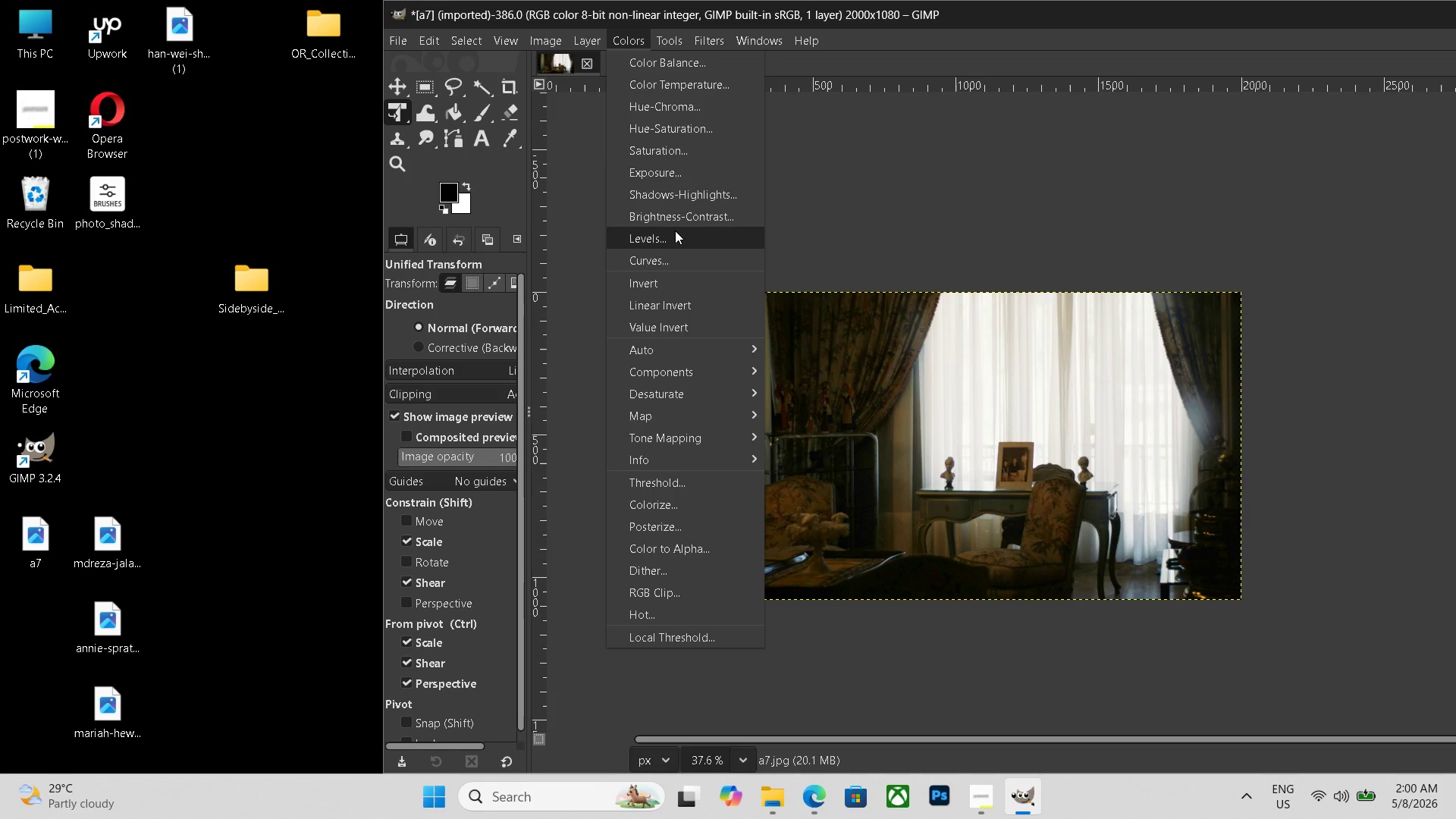 
left_click([675, 231])
 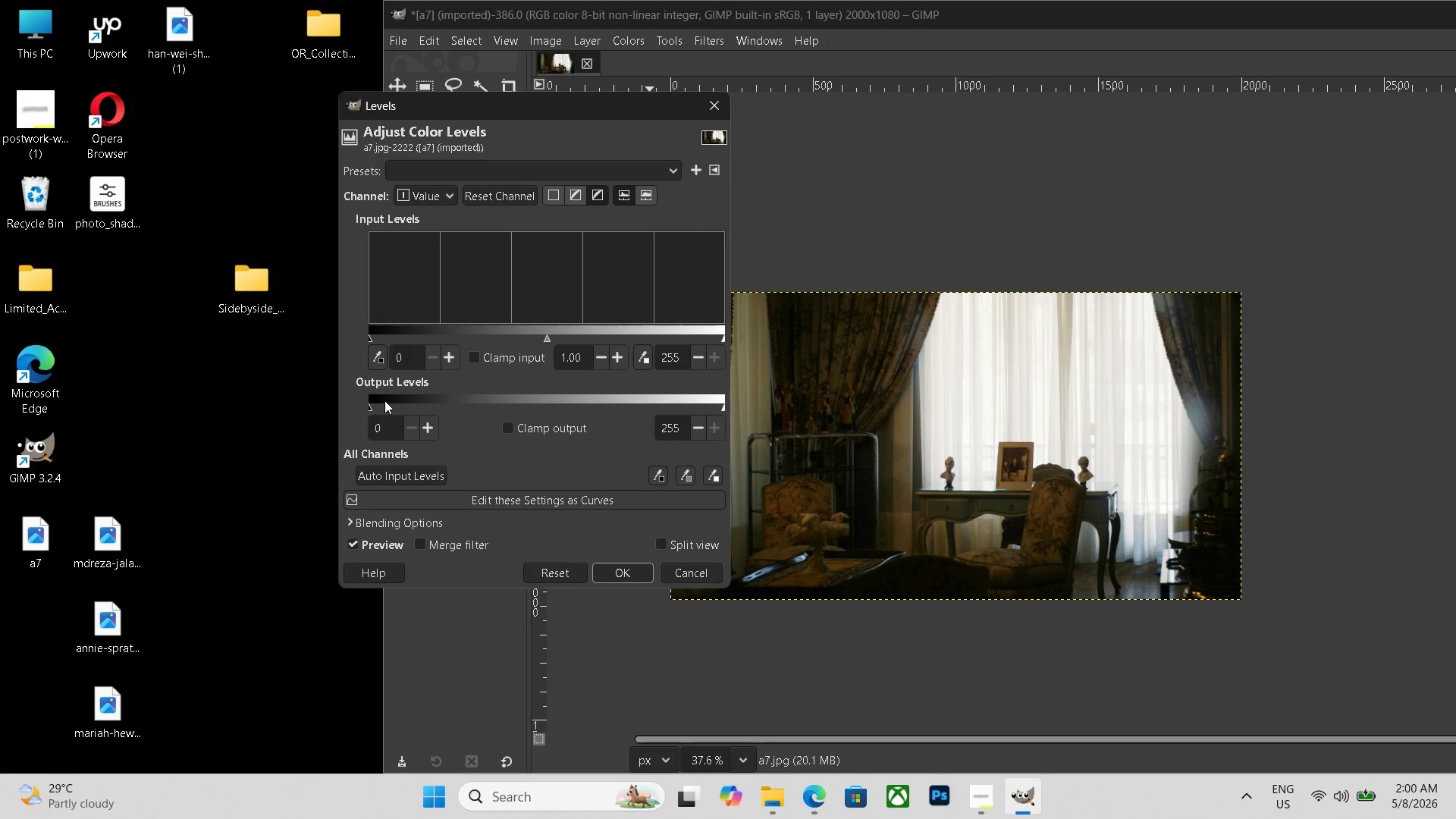 
left_click([384, 400])
 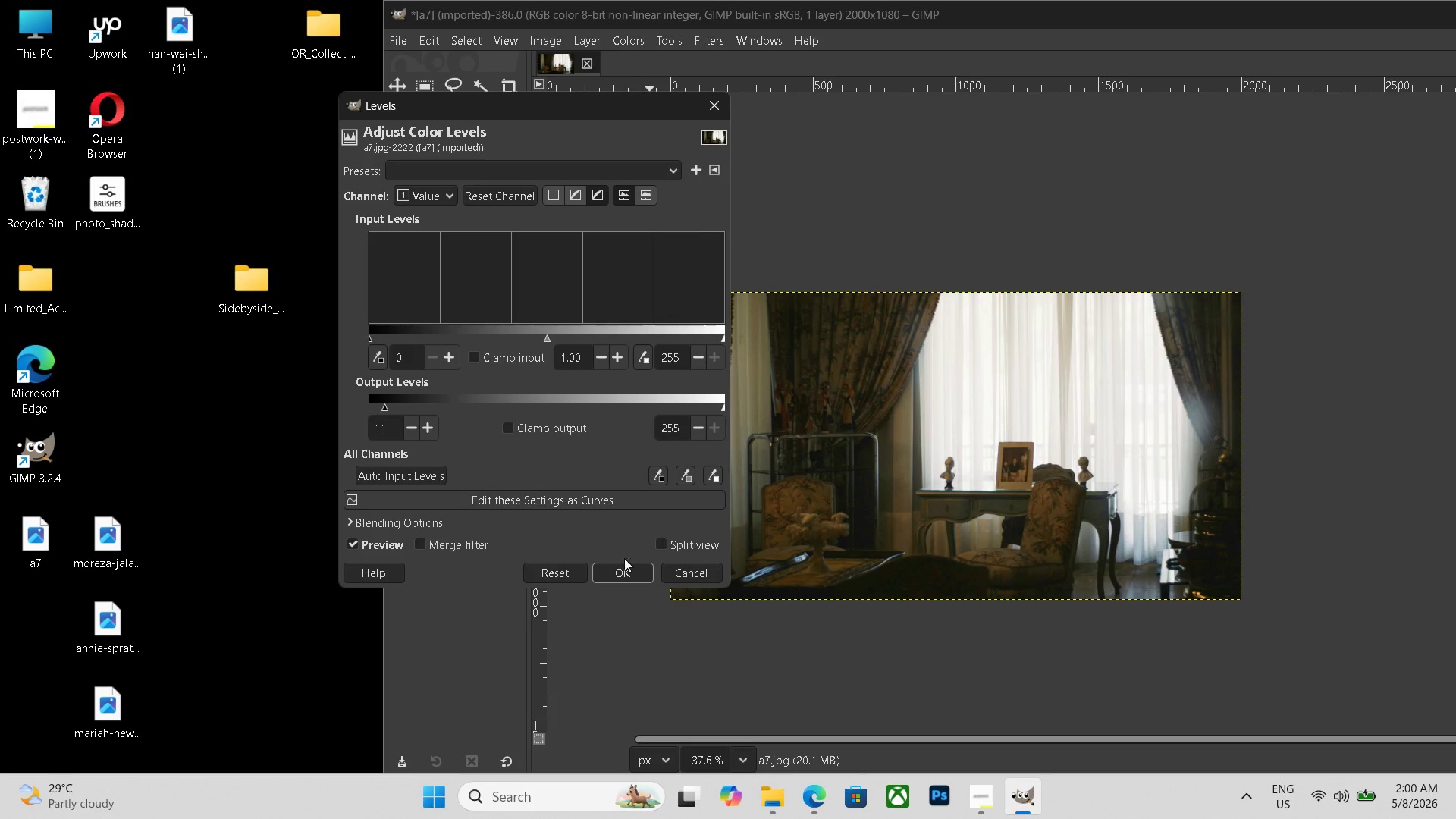 
left_click([620, 566])
 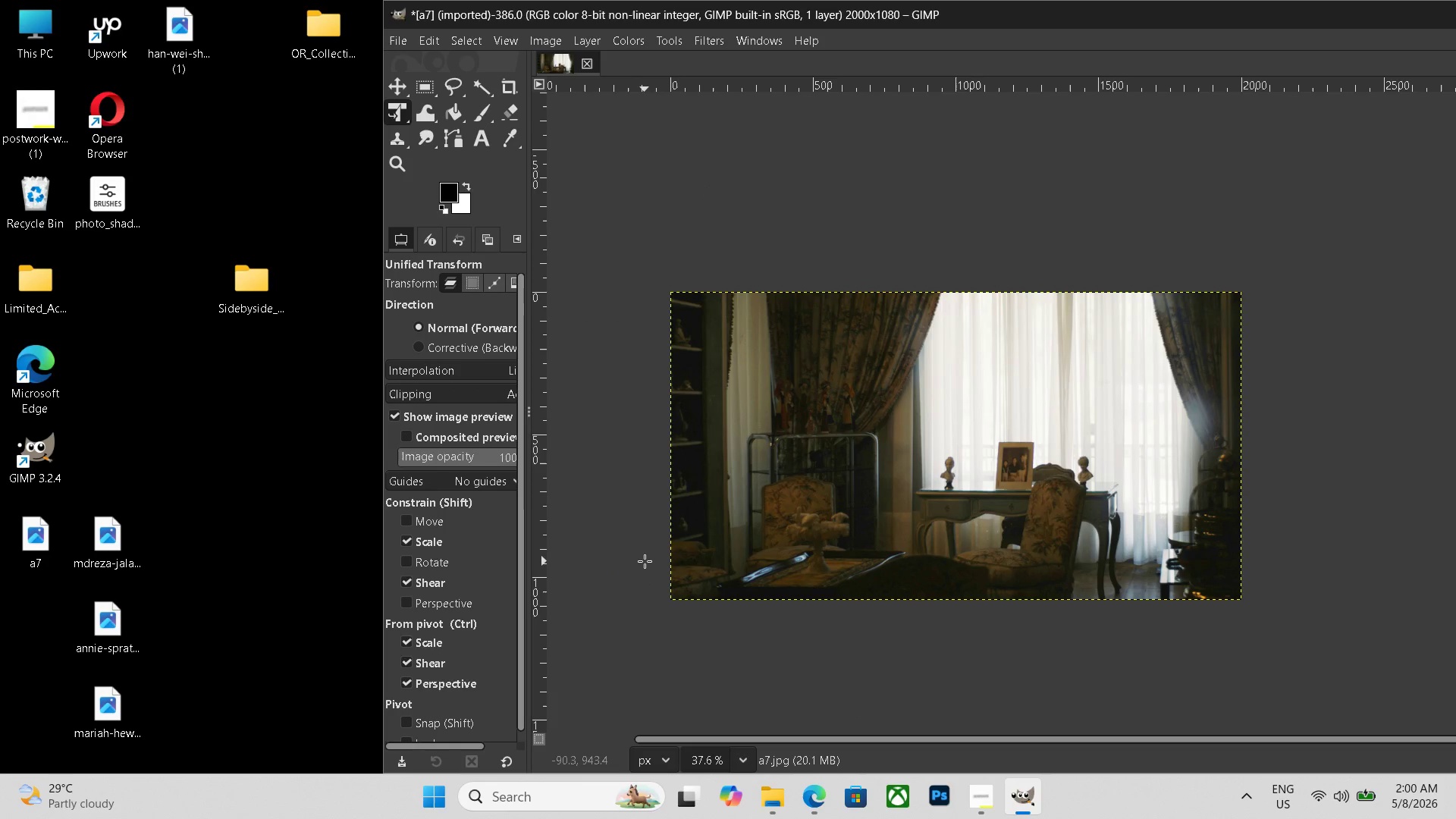 
key(Control+Shift+E)
 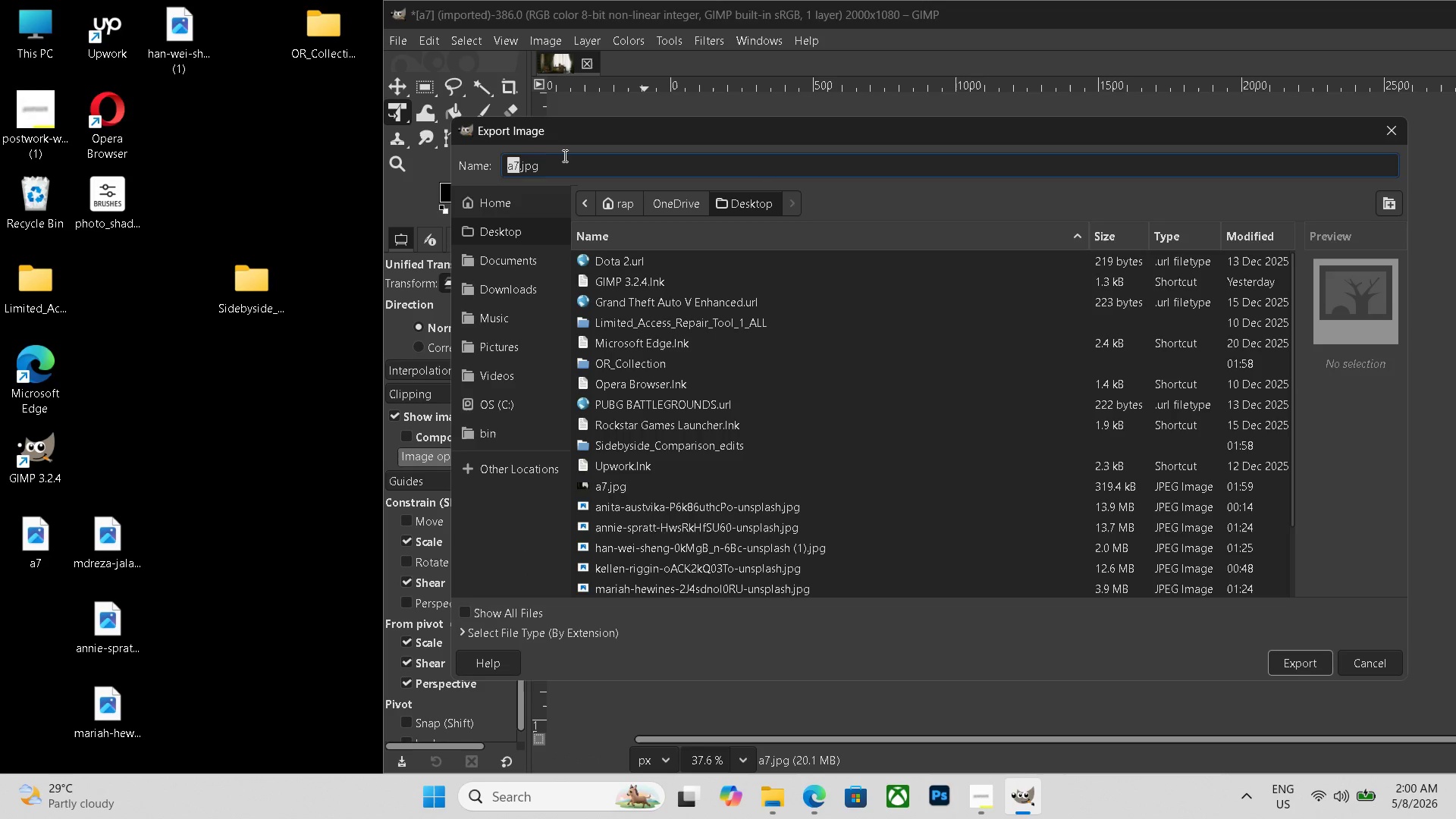 
double_click([563, 159])
 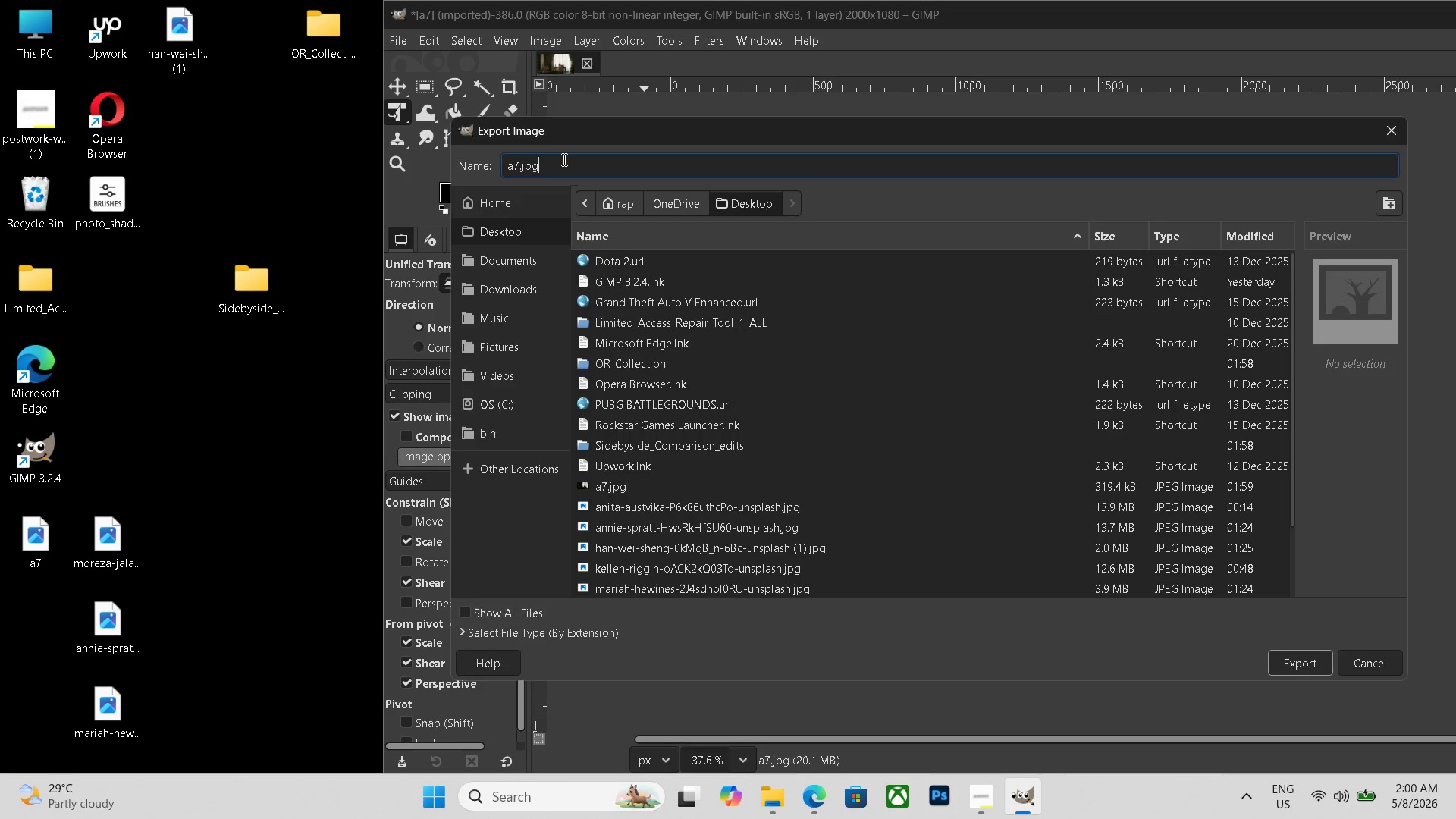 
triple_click([563, 159])
 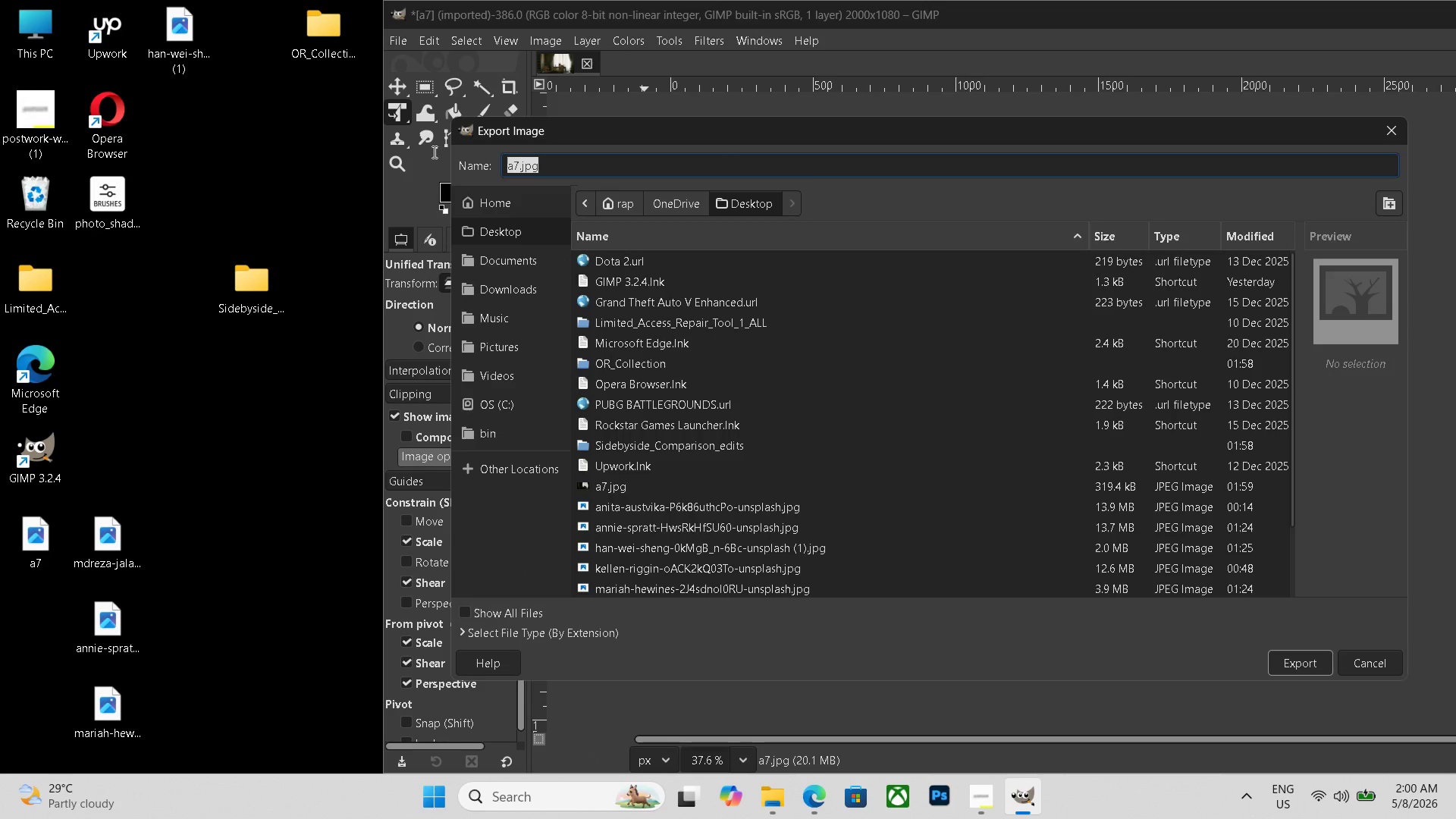 
left_click_drag(start_coordinate=[563, 159], to_coordinate=[433, 152])
 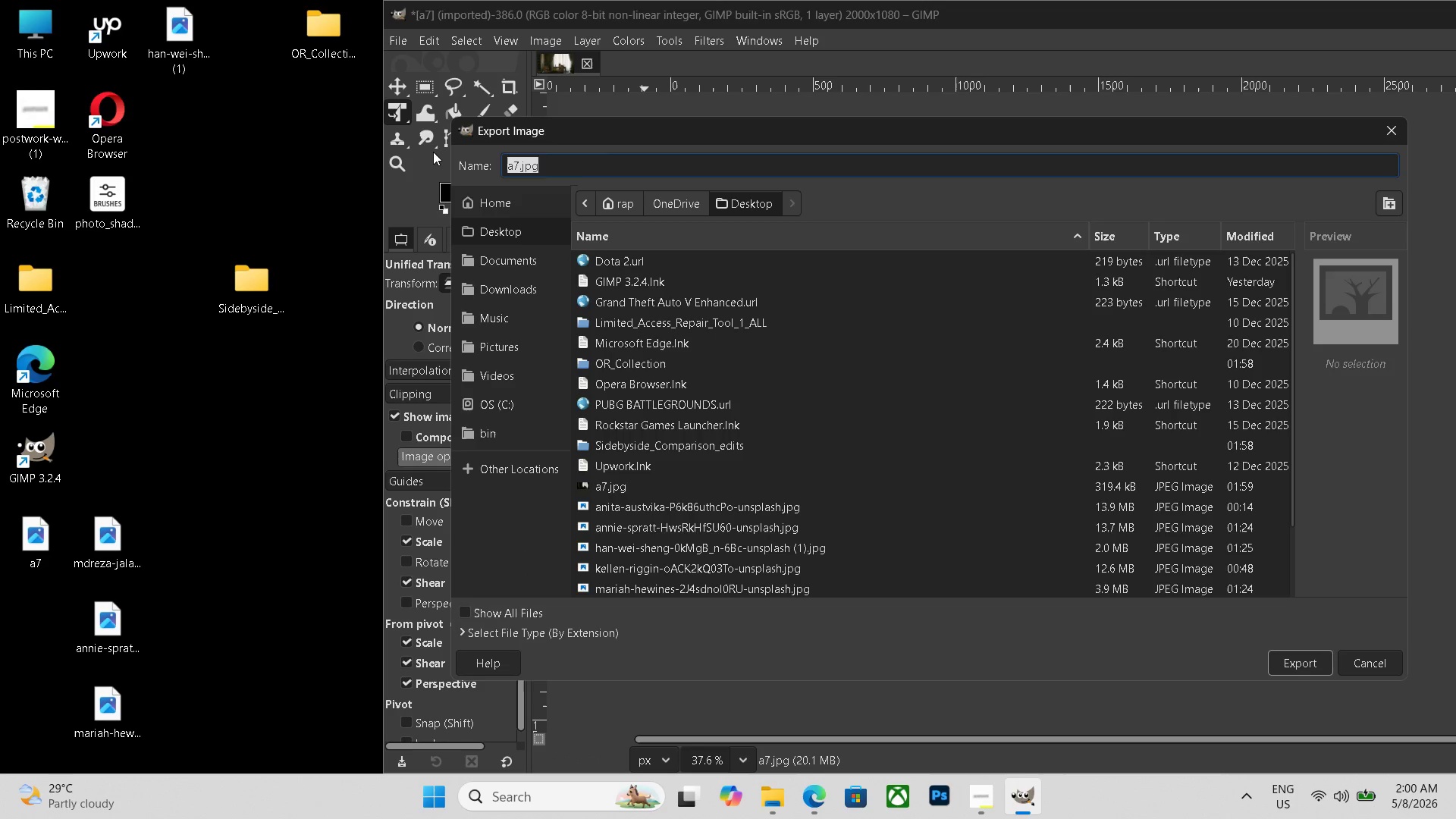 
key(Control+V)
 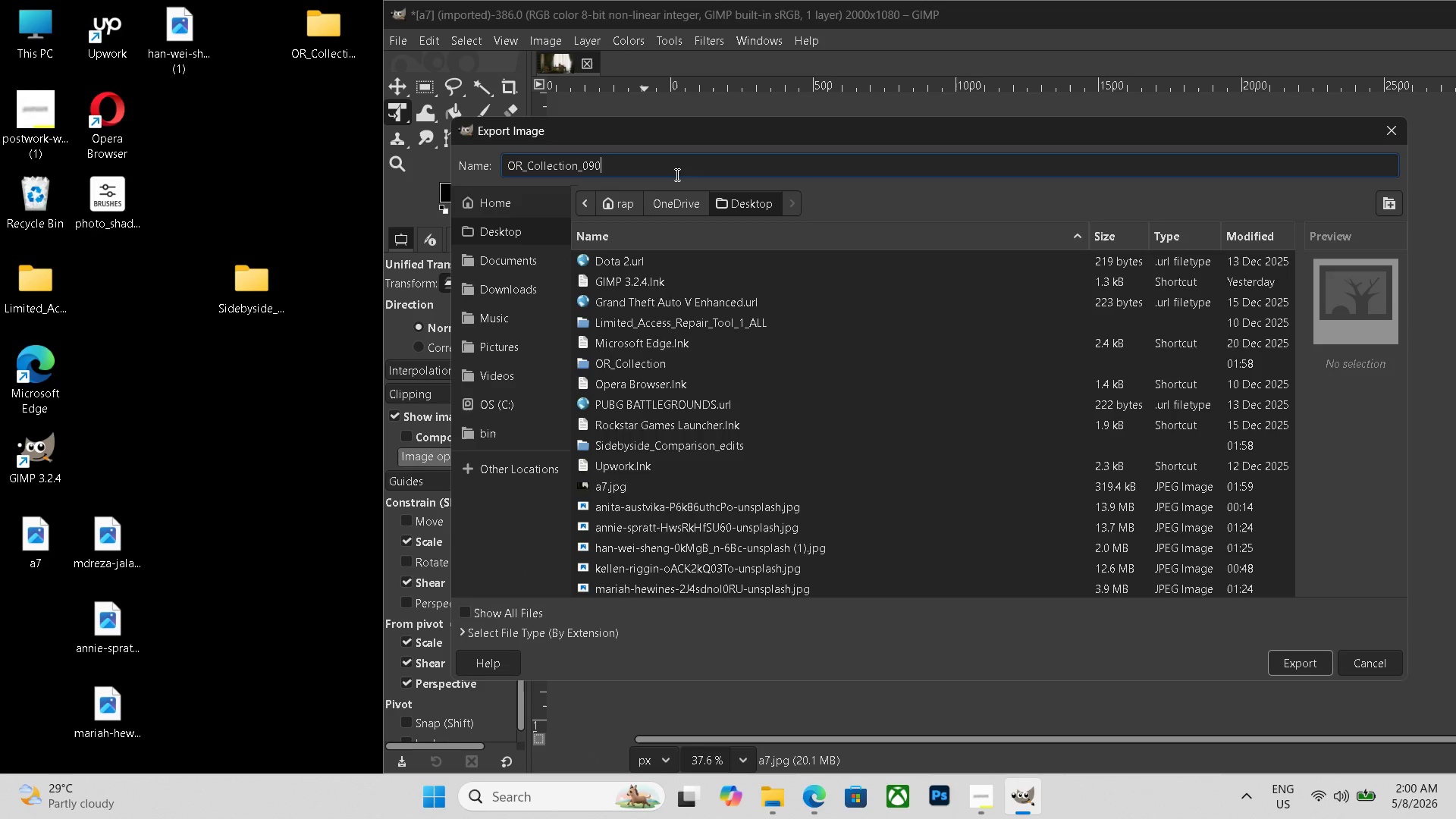 
key(Backspace)
 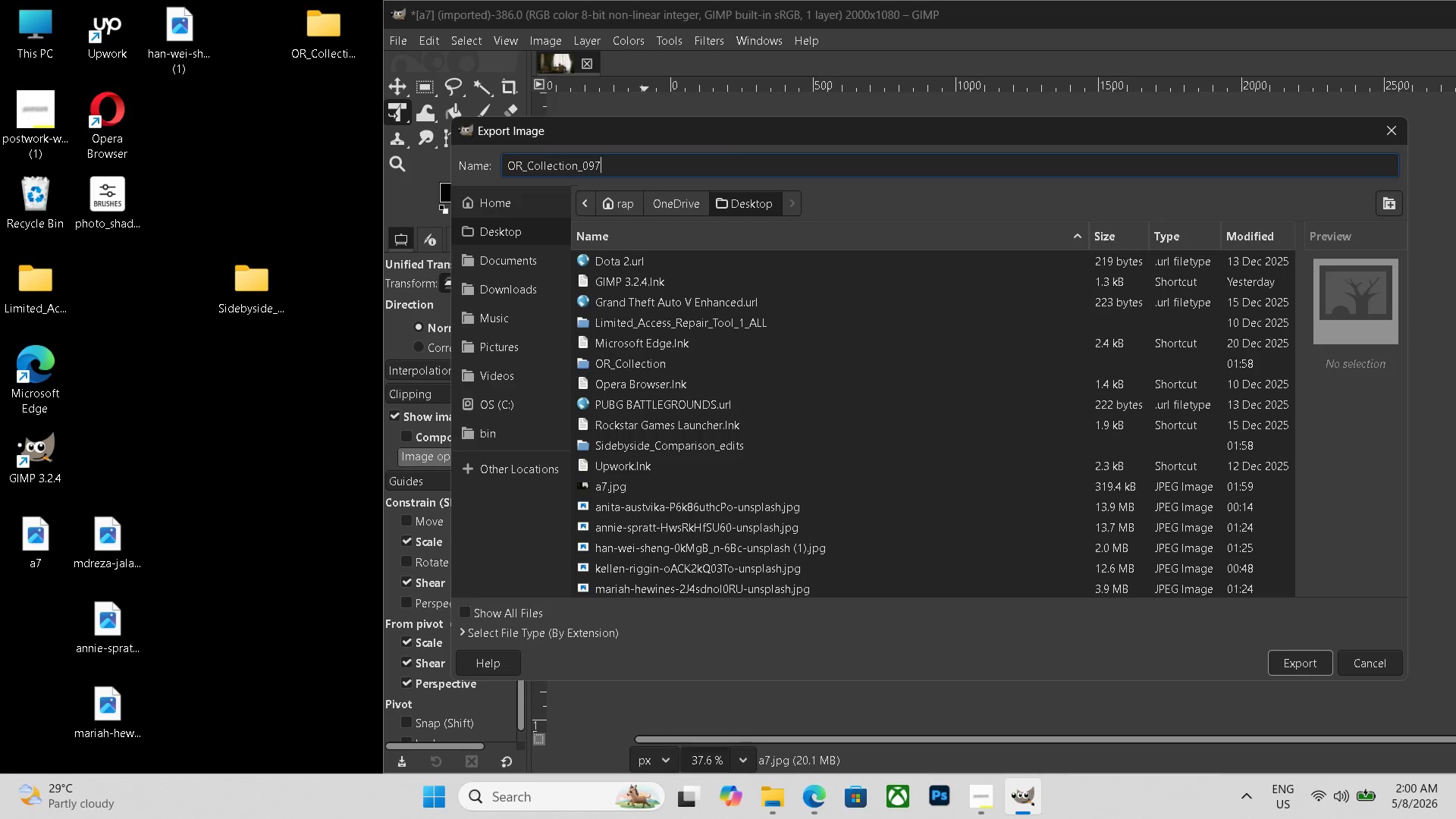 
key(Numpad7)
 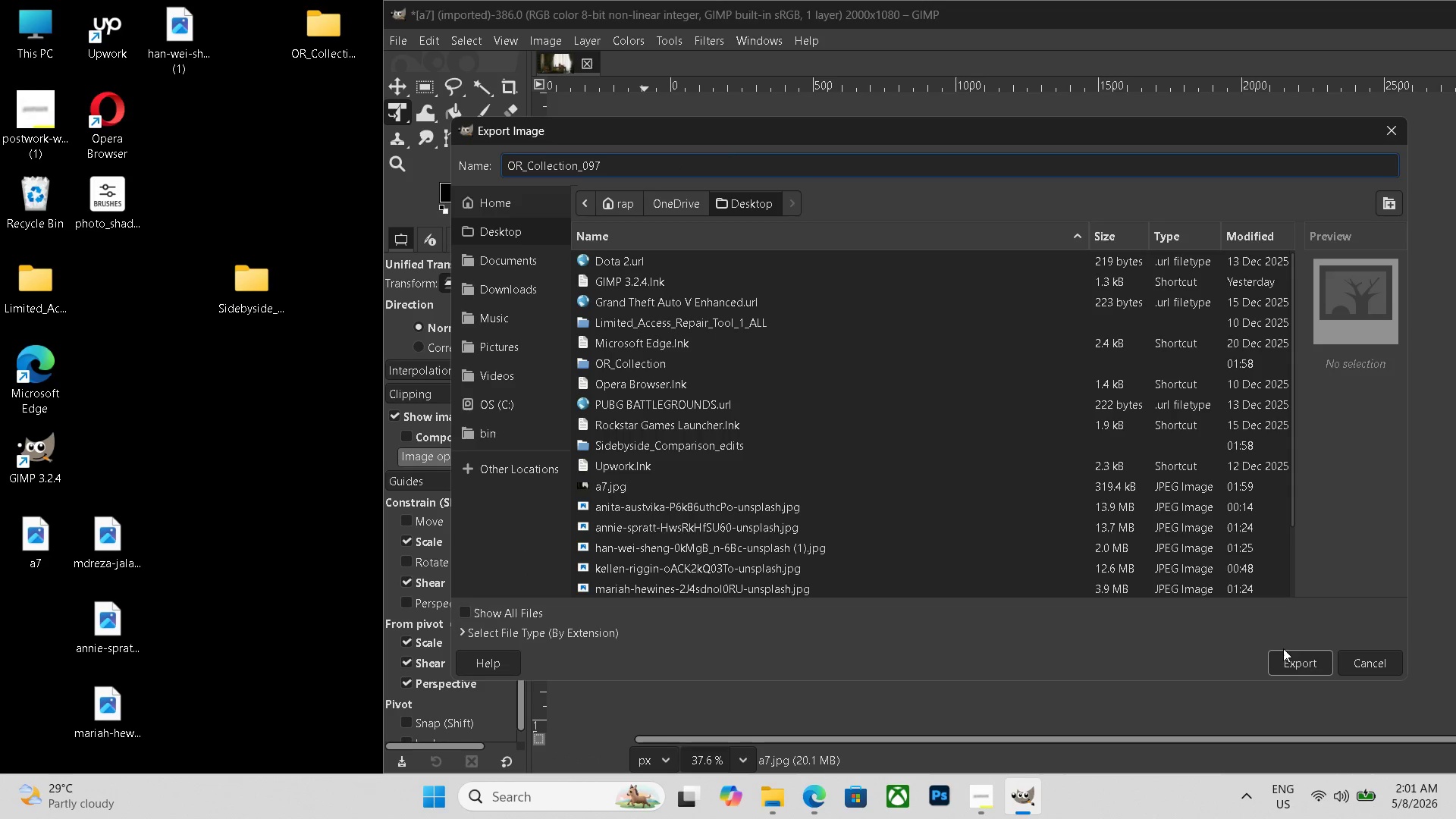 
scroll: coordinate [599, 568], scroll_direction: down, amount: 15.0
 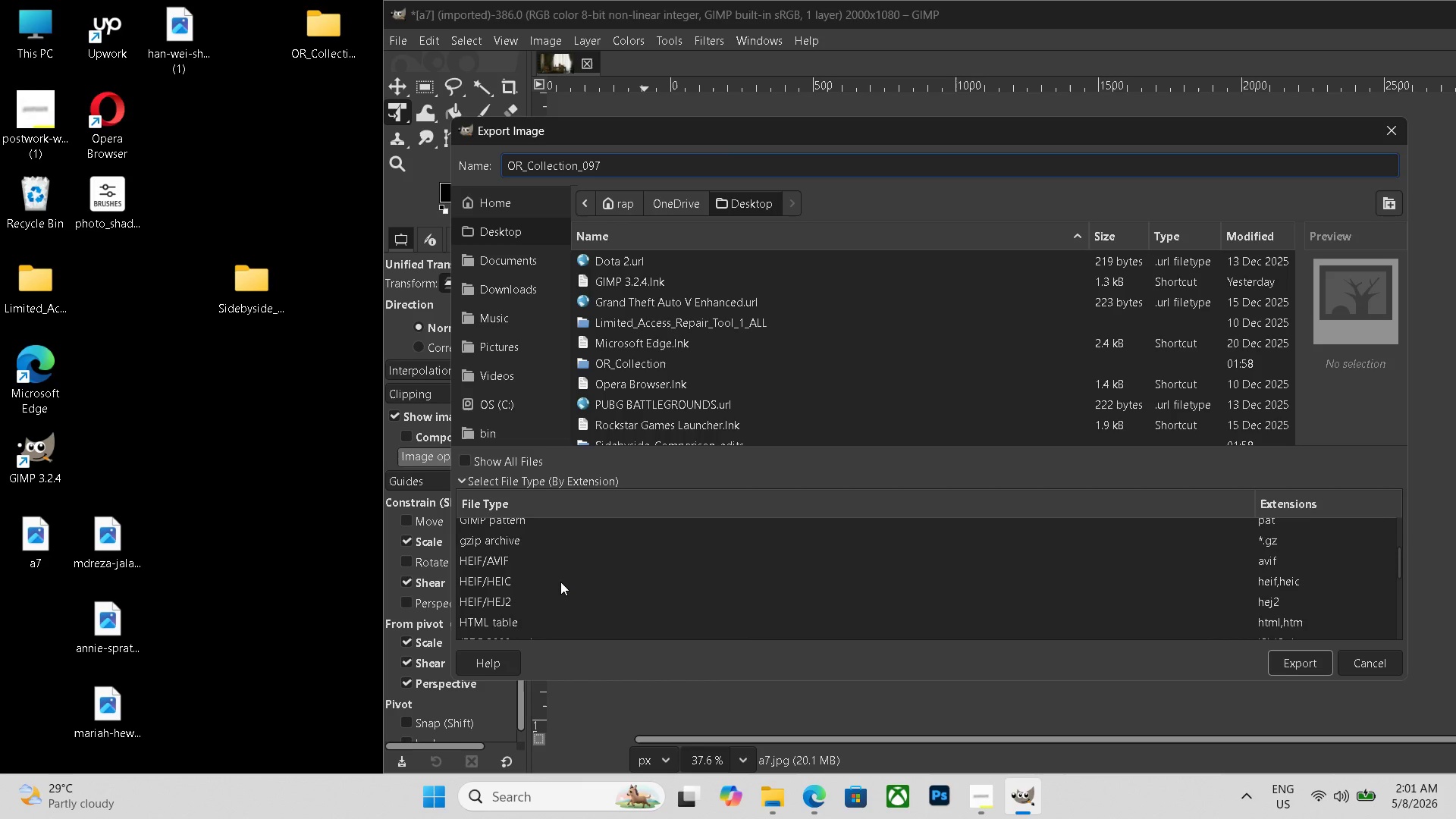 
left_click([551, 631])
 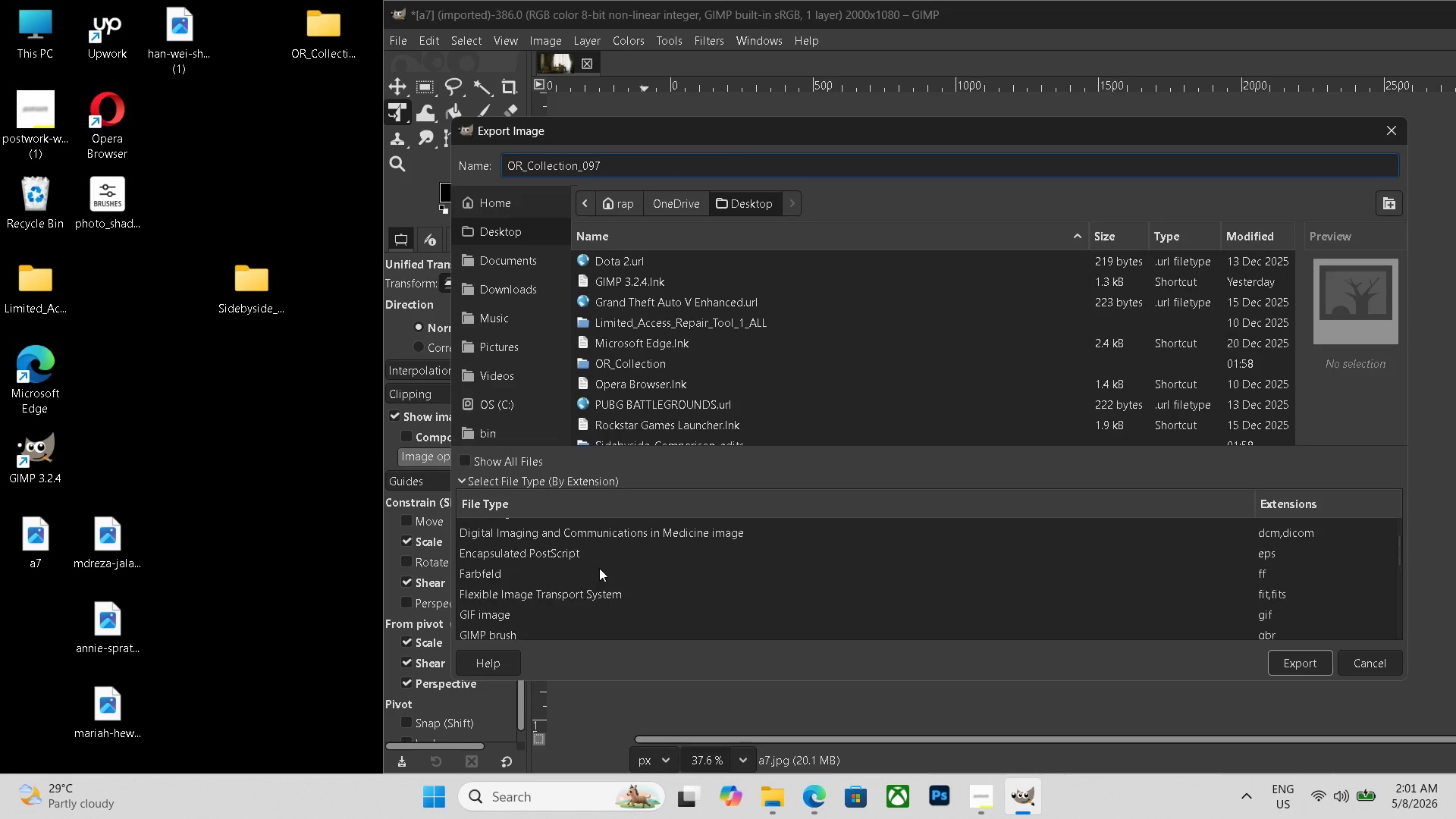 
scroll: coordinate [560, 582], scroll_direction: down, amount: 5.0
 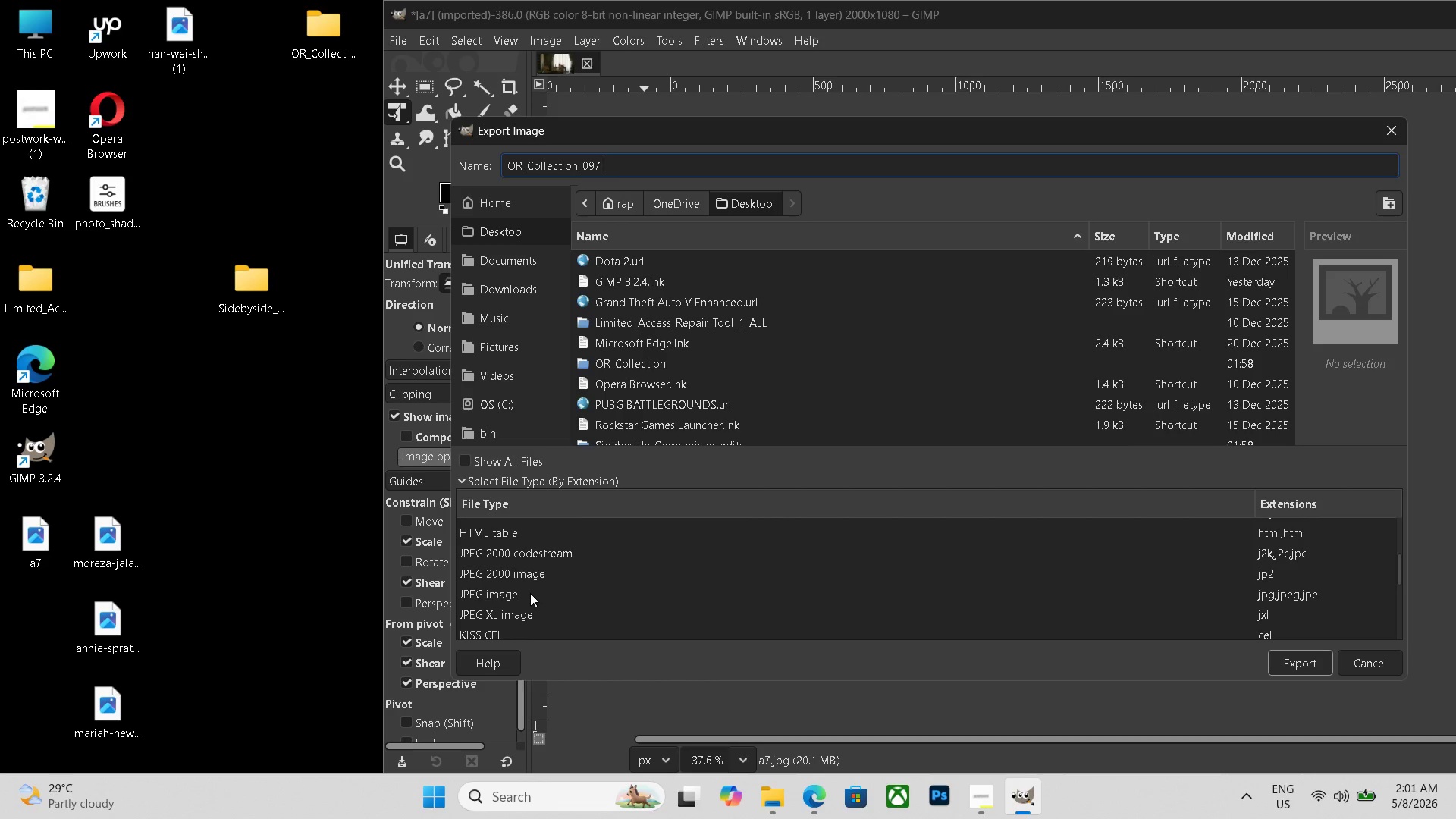 
left_click([530, 593])
 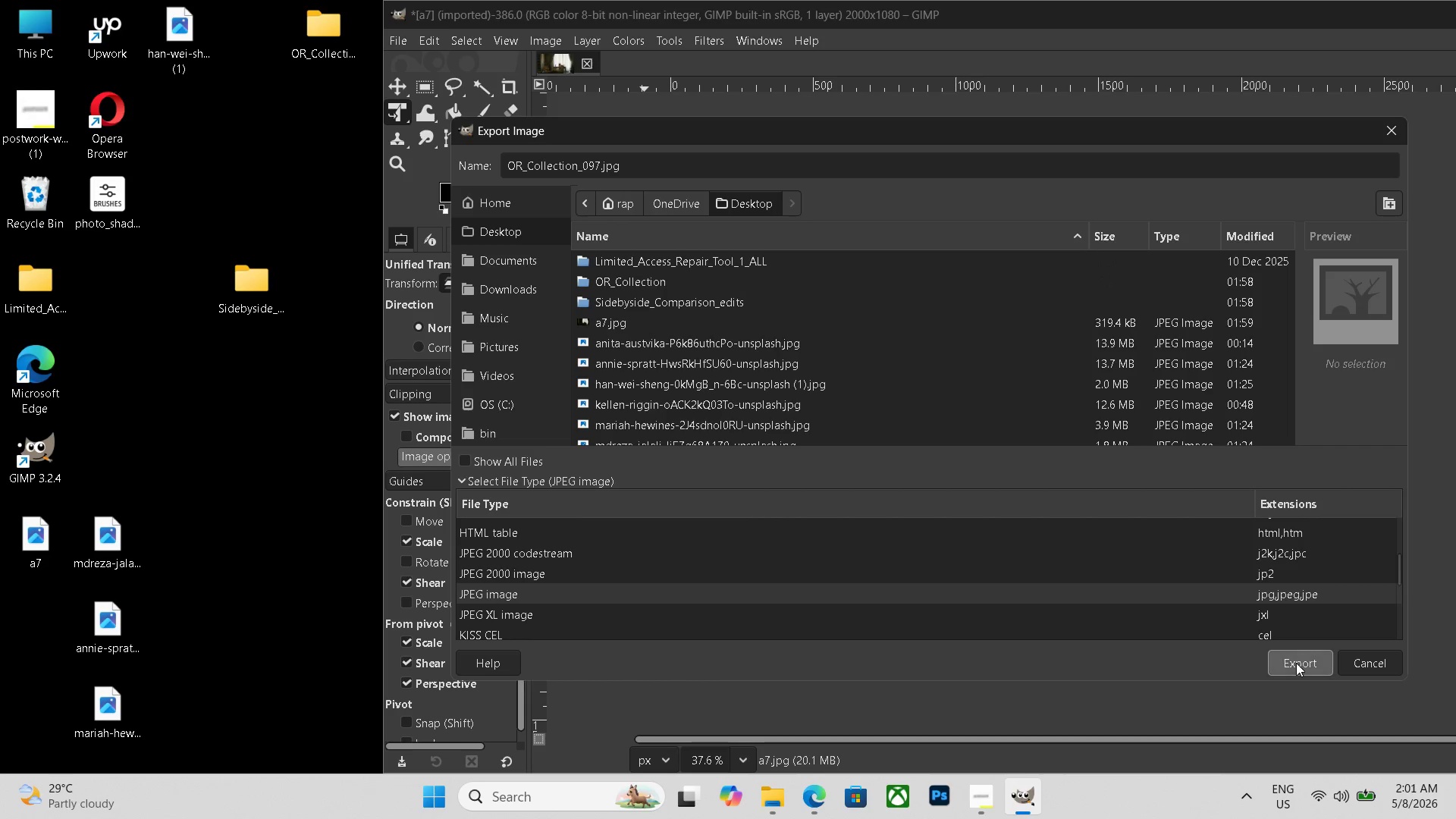 
left_click([1296, 663])
 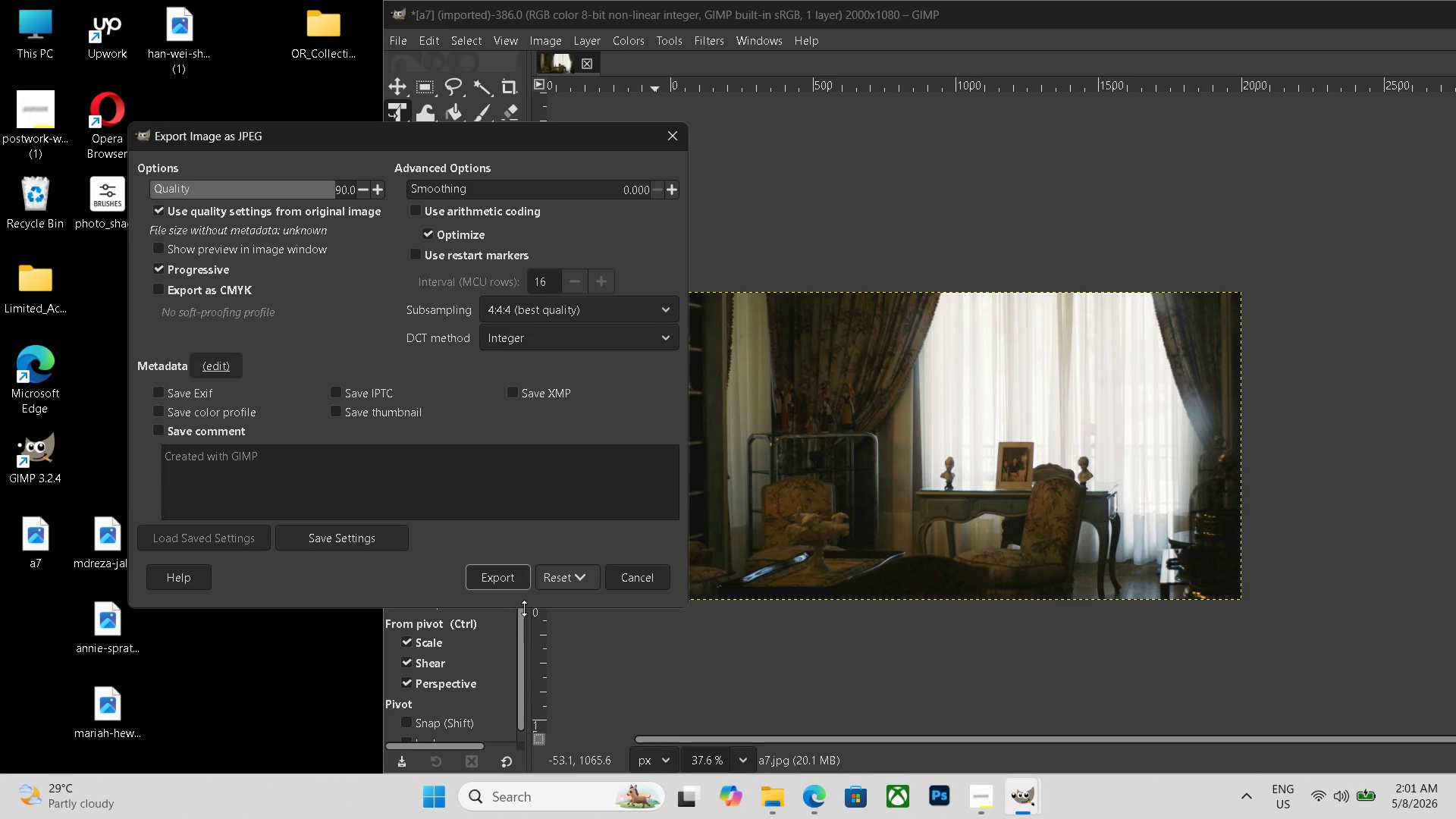 
left_click([498, 579])
 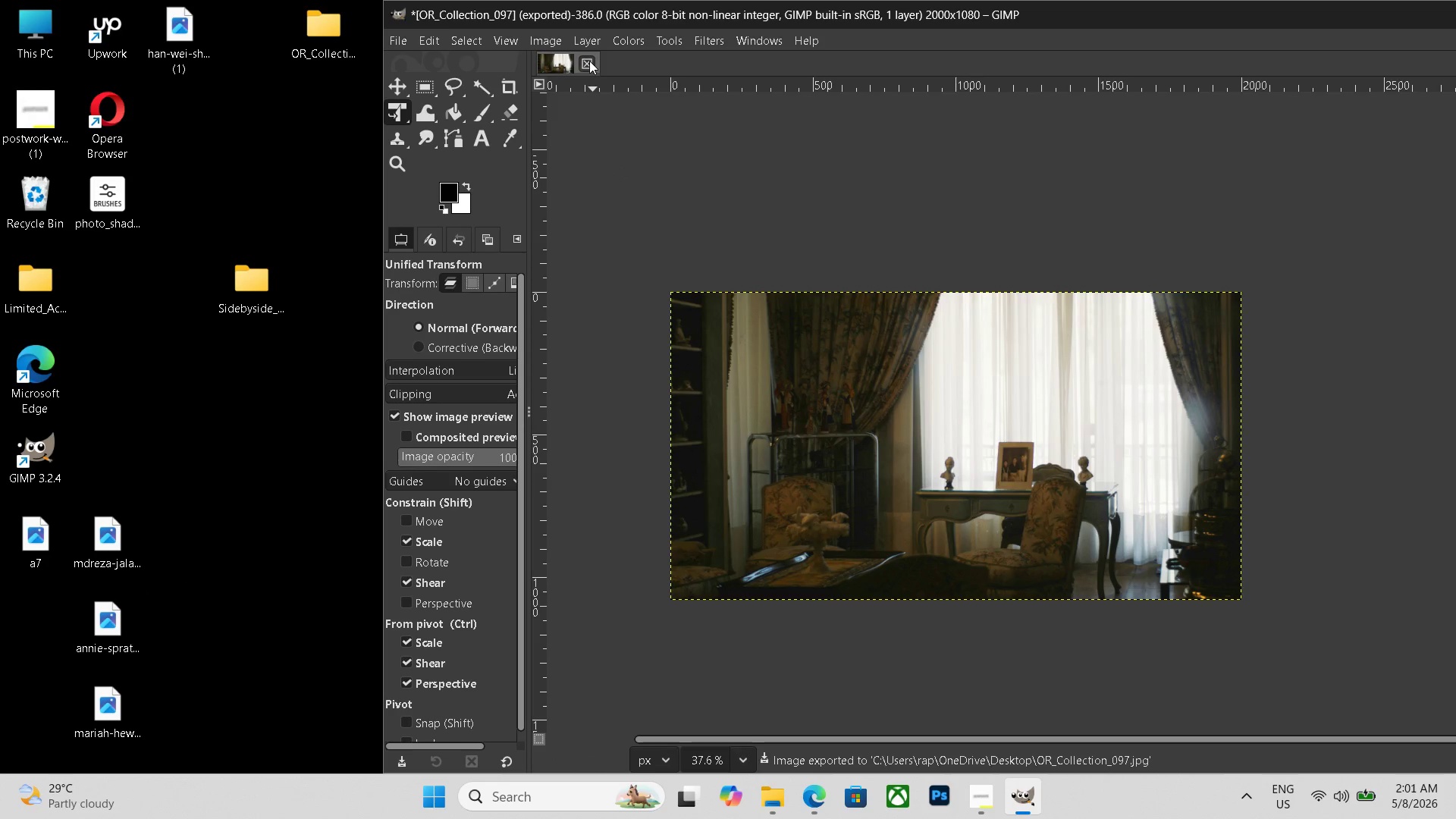 
left_click([589, 61])
 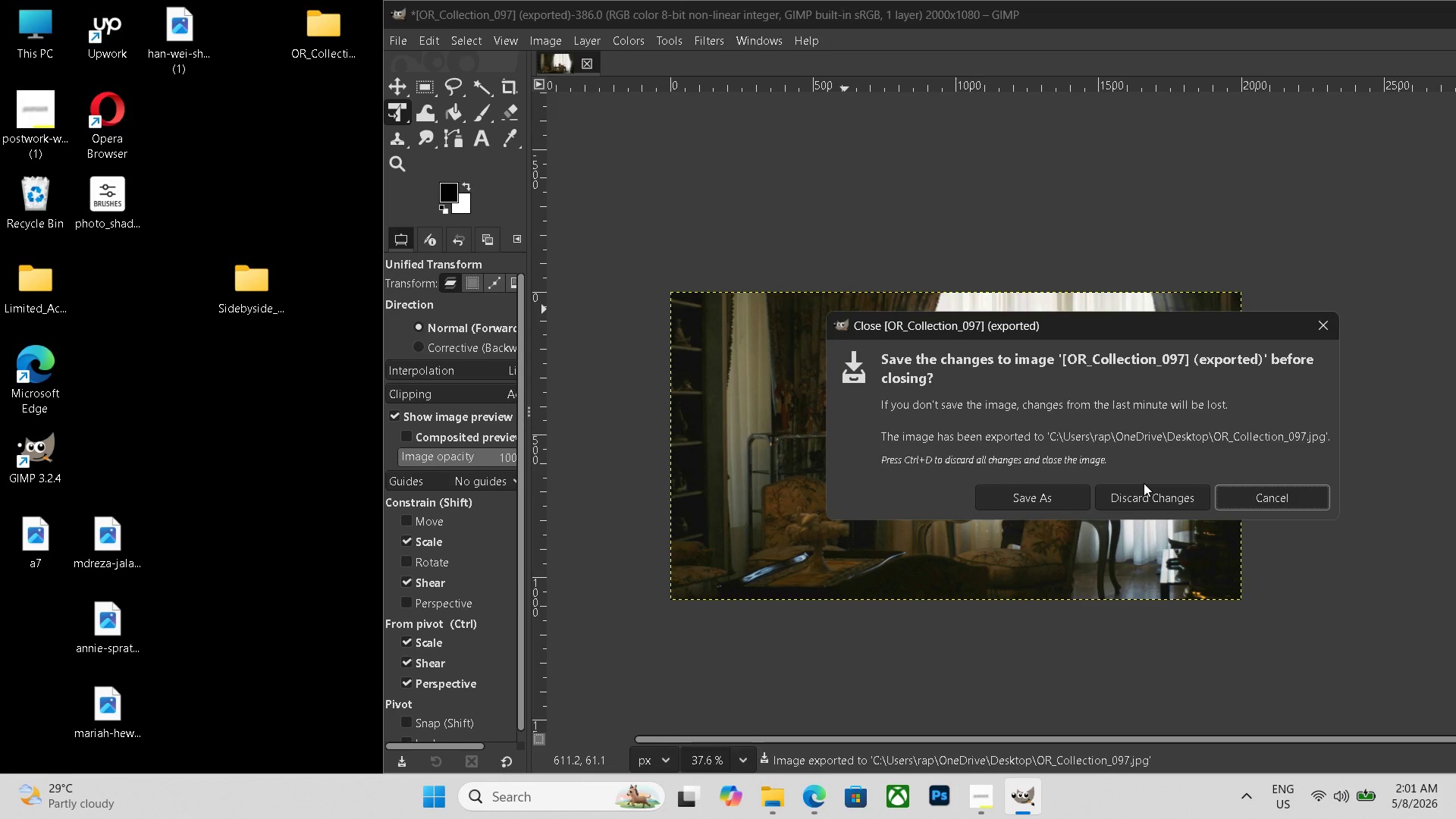 
left_click([1144, 483])
 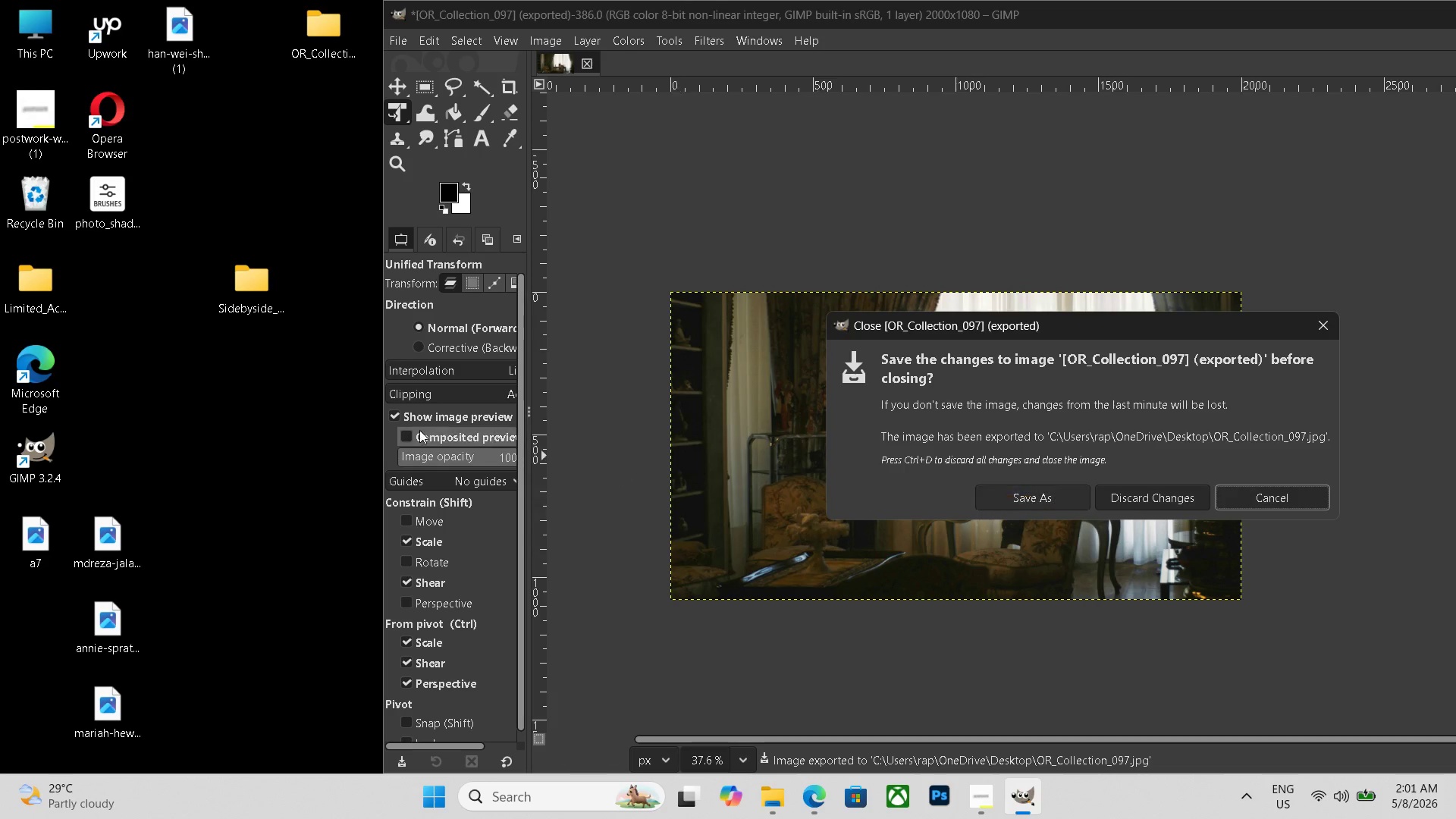 
left_click([217, 486])
 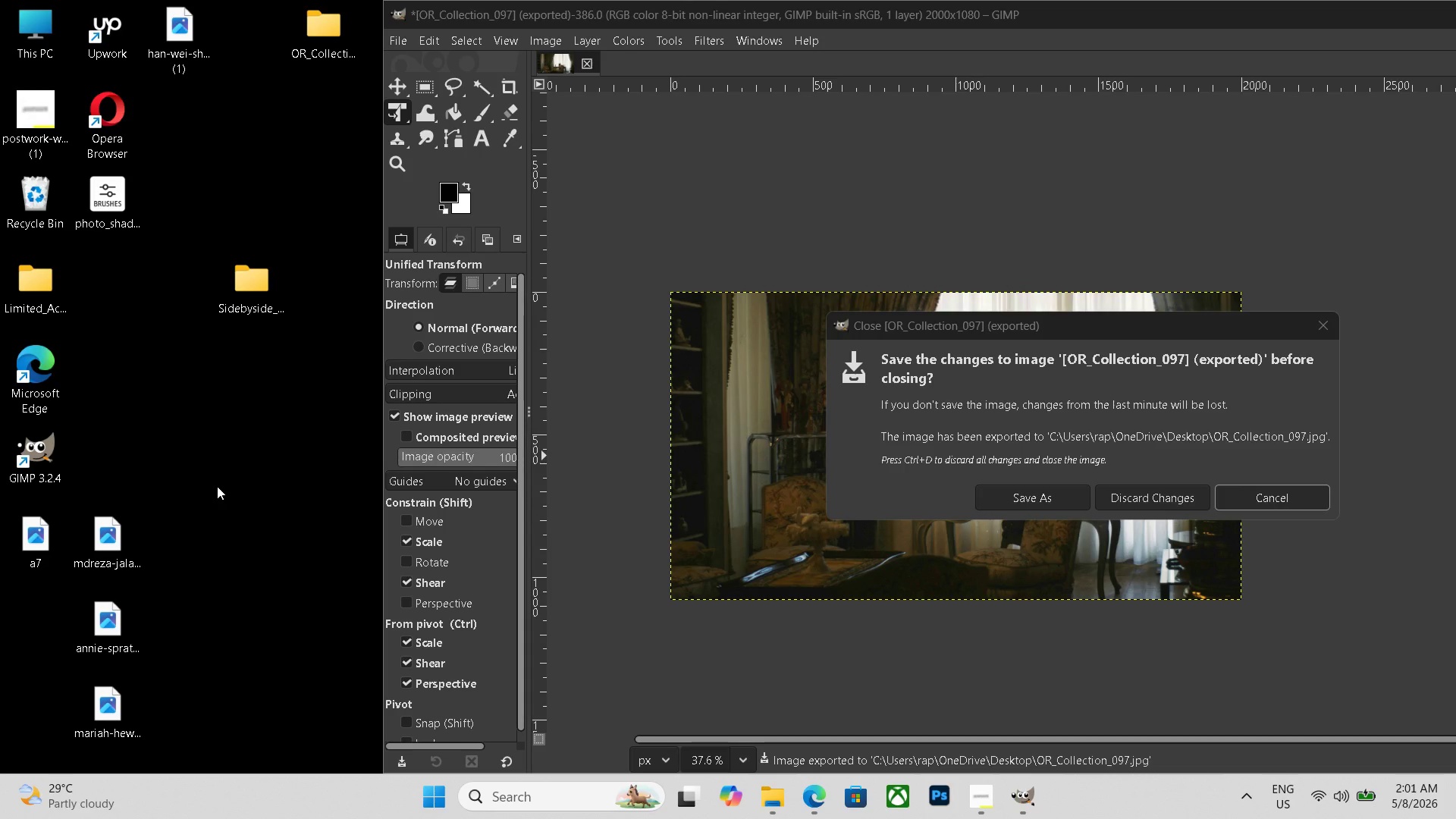 
key(F5)
 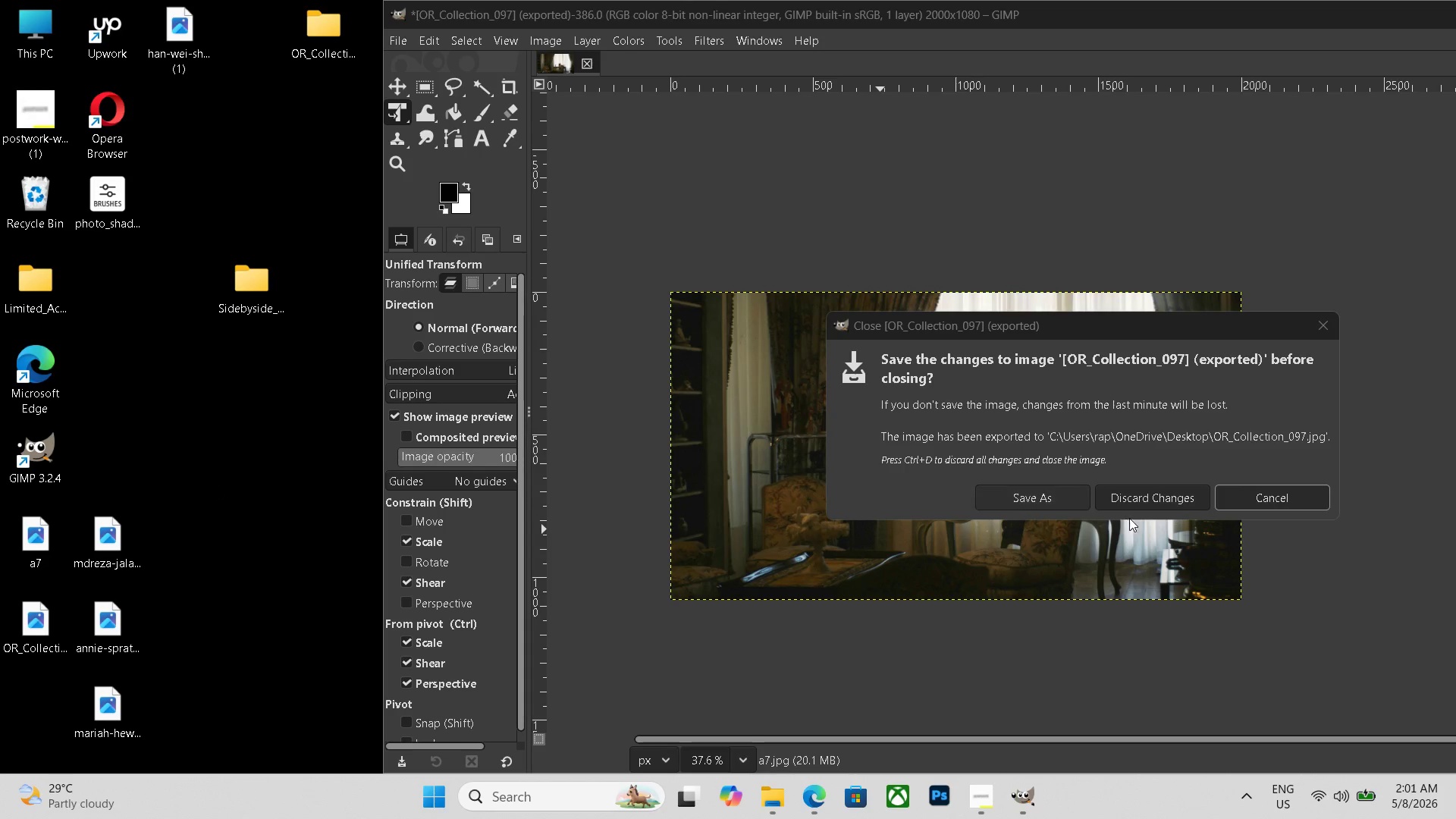 
left_click([1144, 508])
 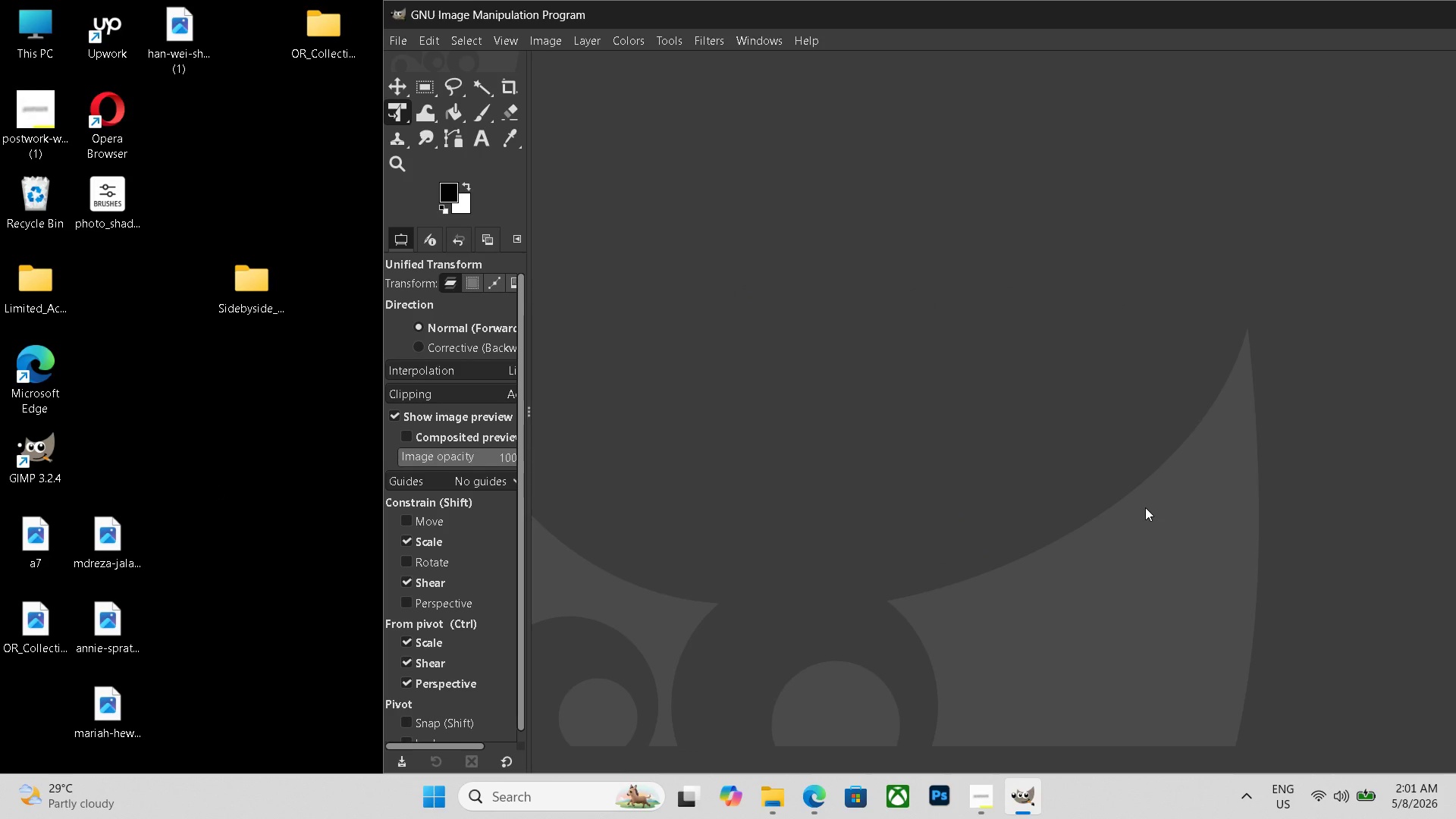 
key(Control+N)
 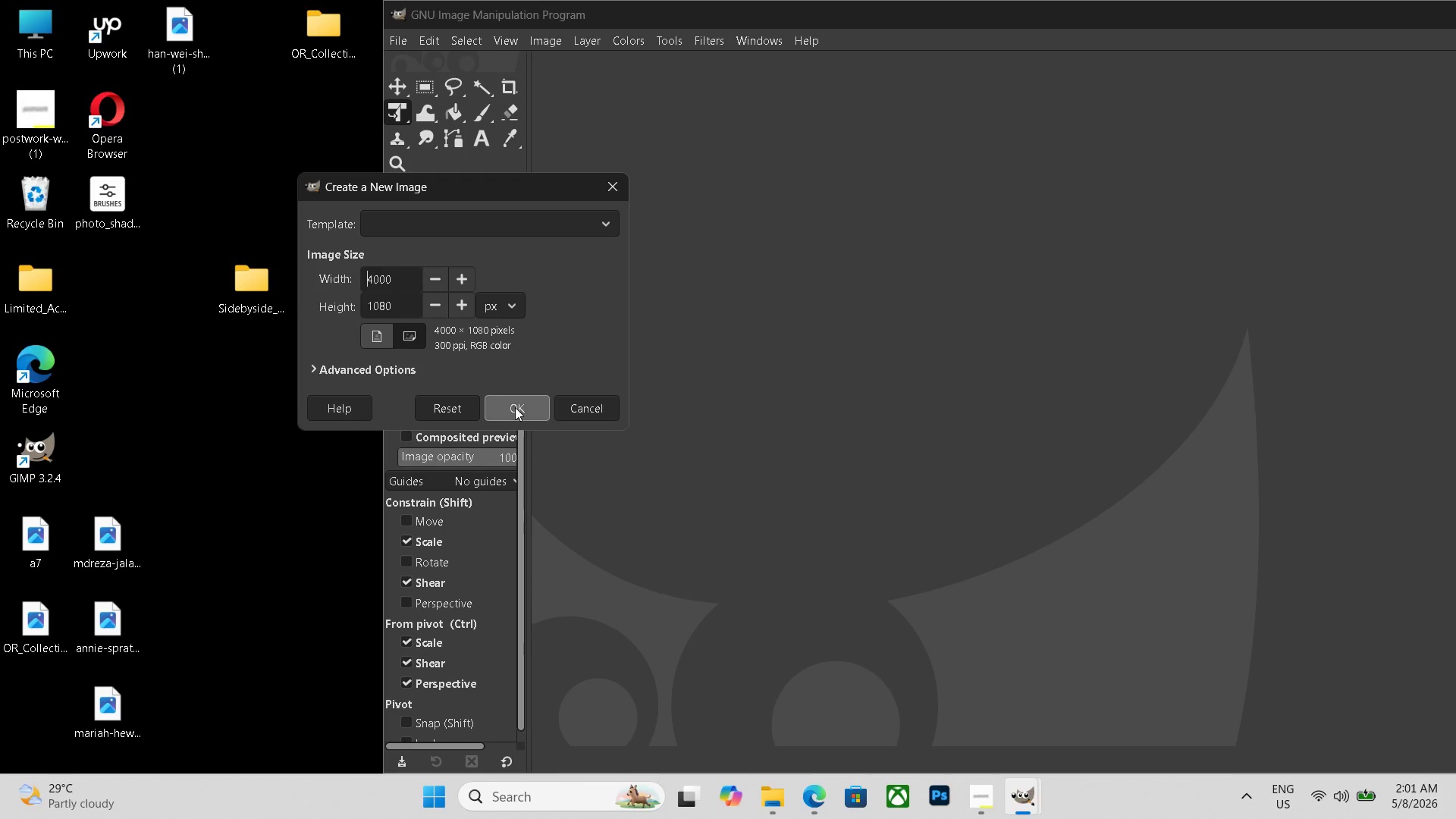 
scroll: coordinate [740, 452], scroll_direction: down, amount: 4.0
 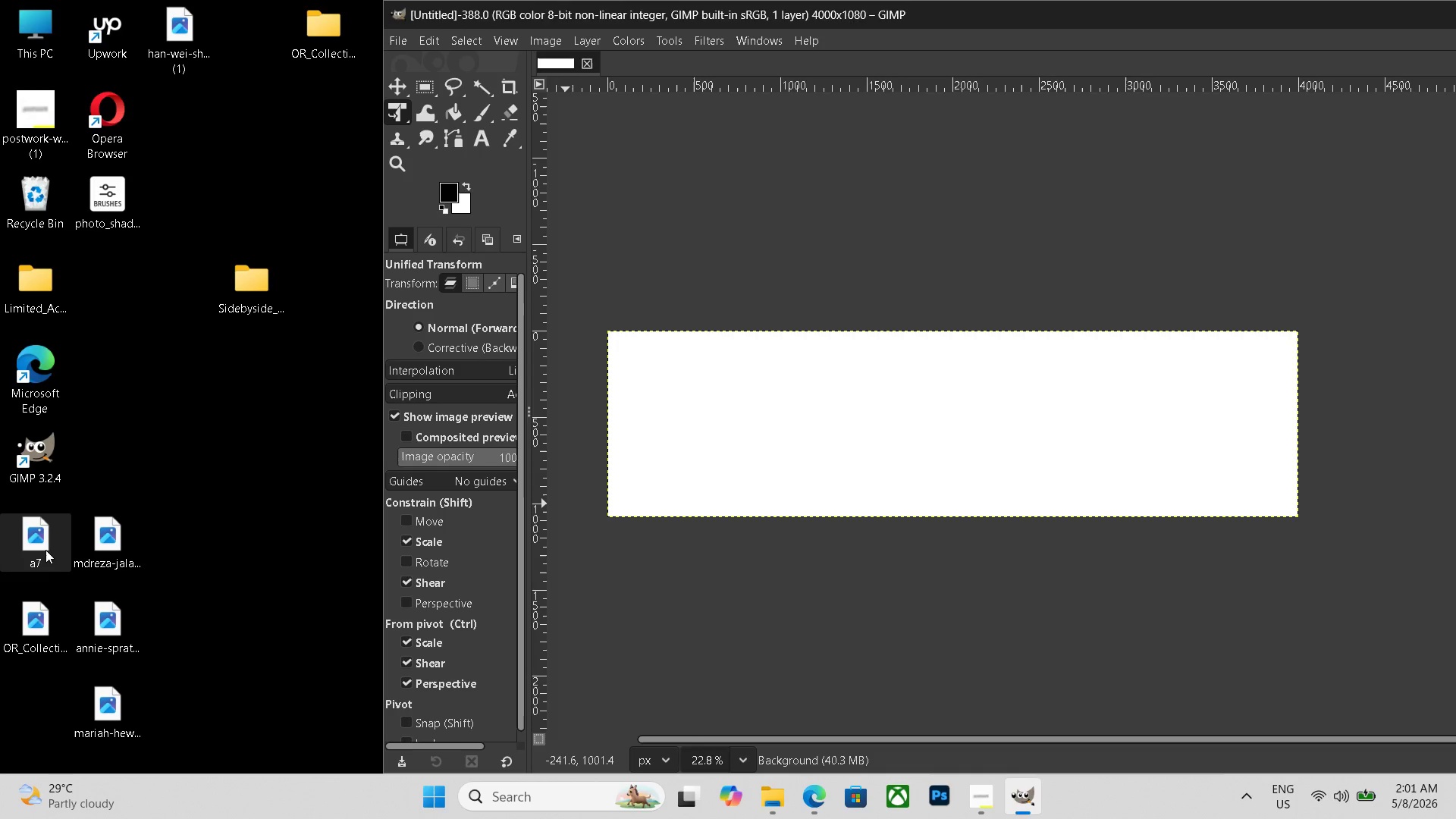 
left_click([515, 407])
 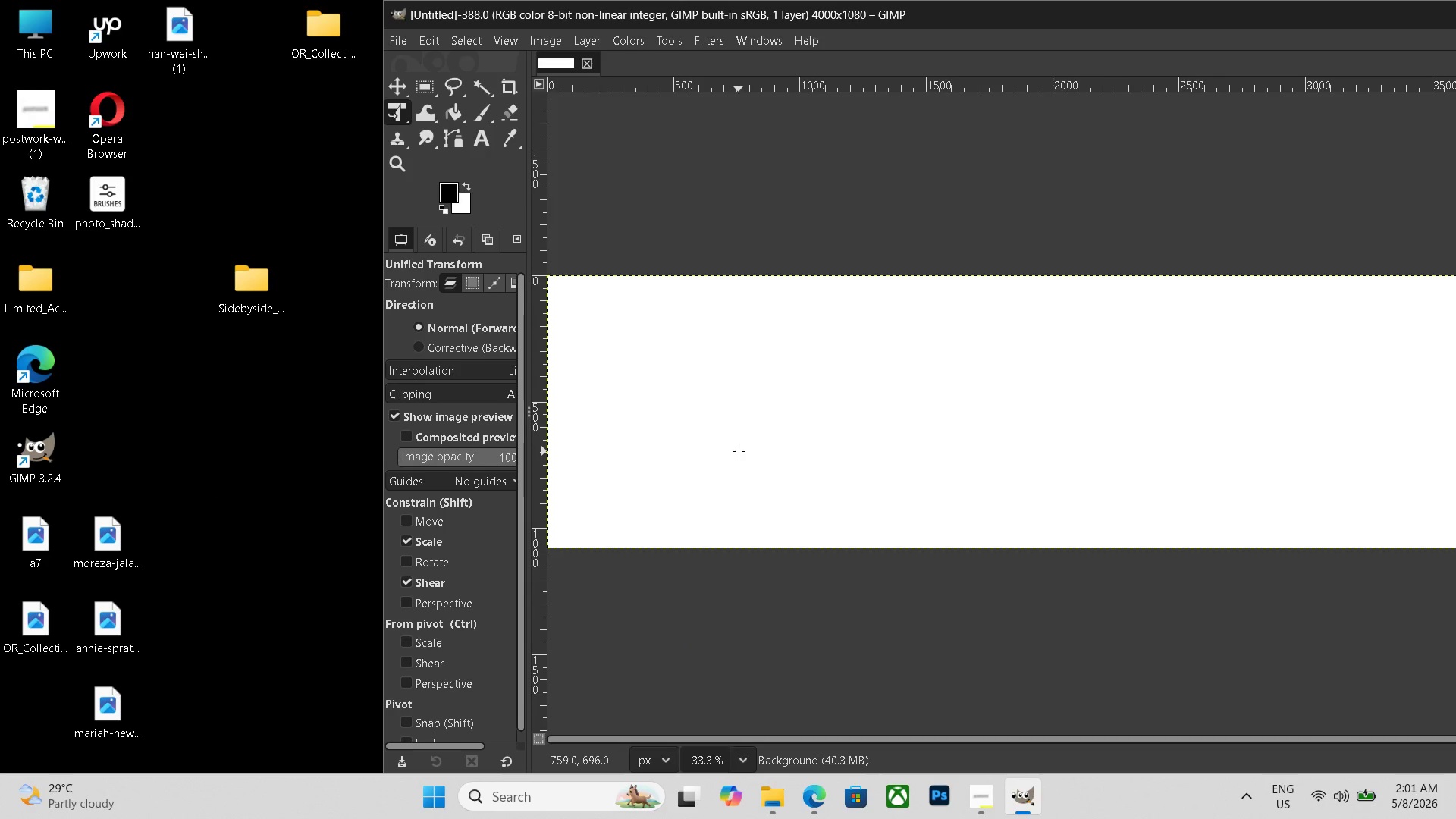 
hold_key(key=ControlLeft, duration=0.31)
 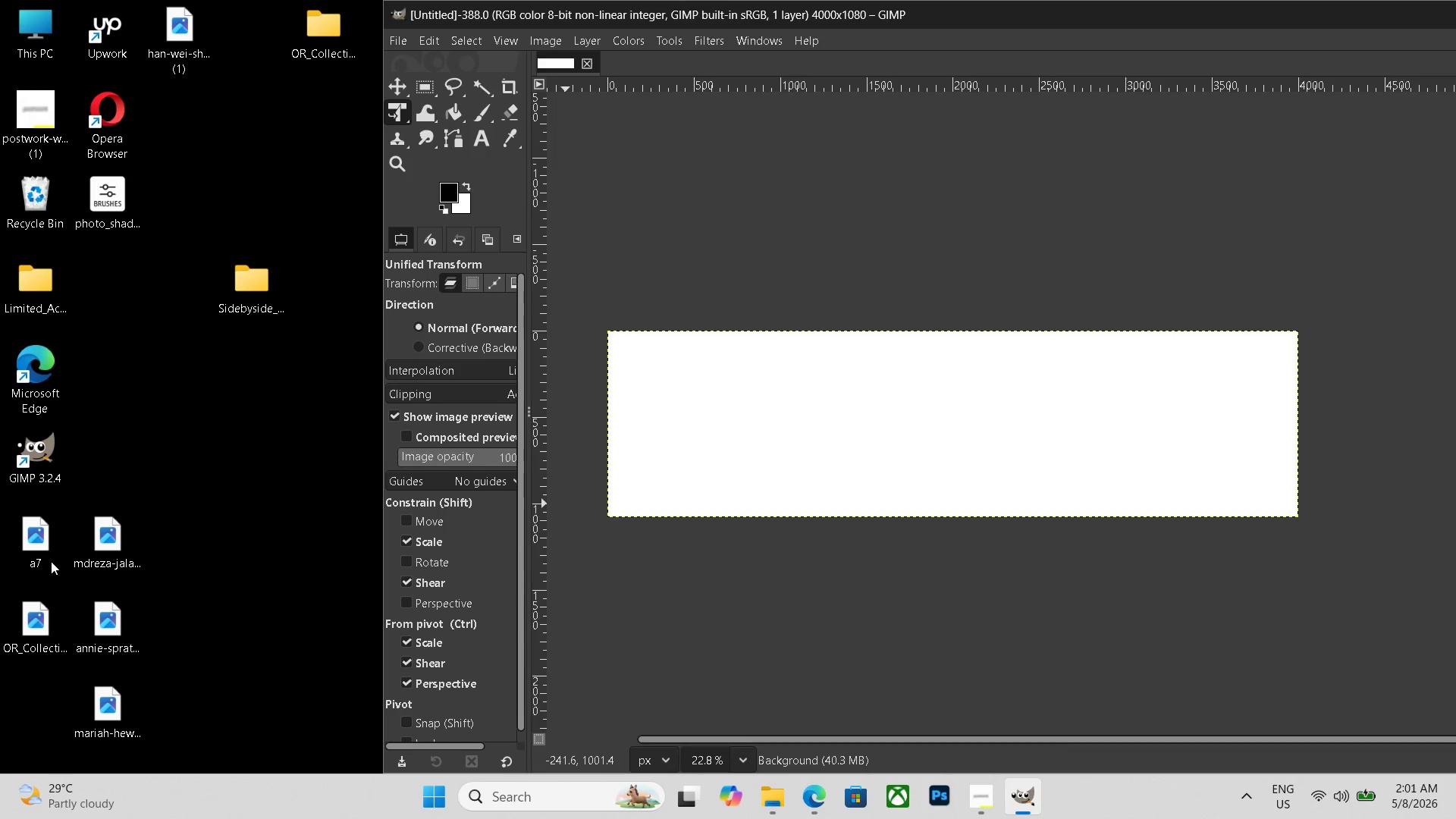 
left_click_drag(start_coordinate=[46, 549], to_coordinate=[685, 475])
 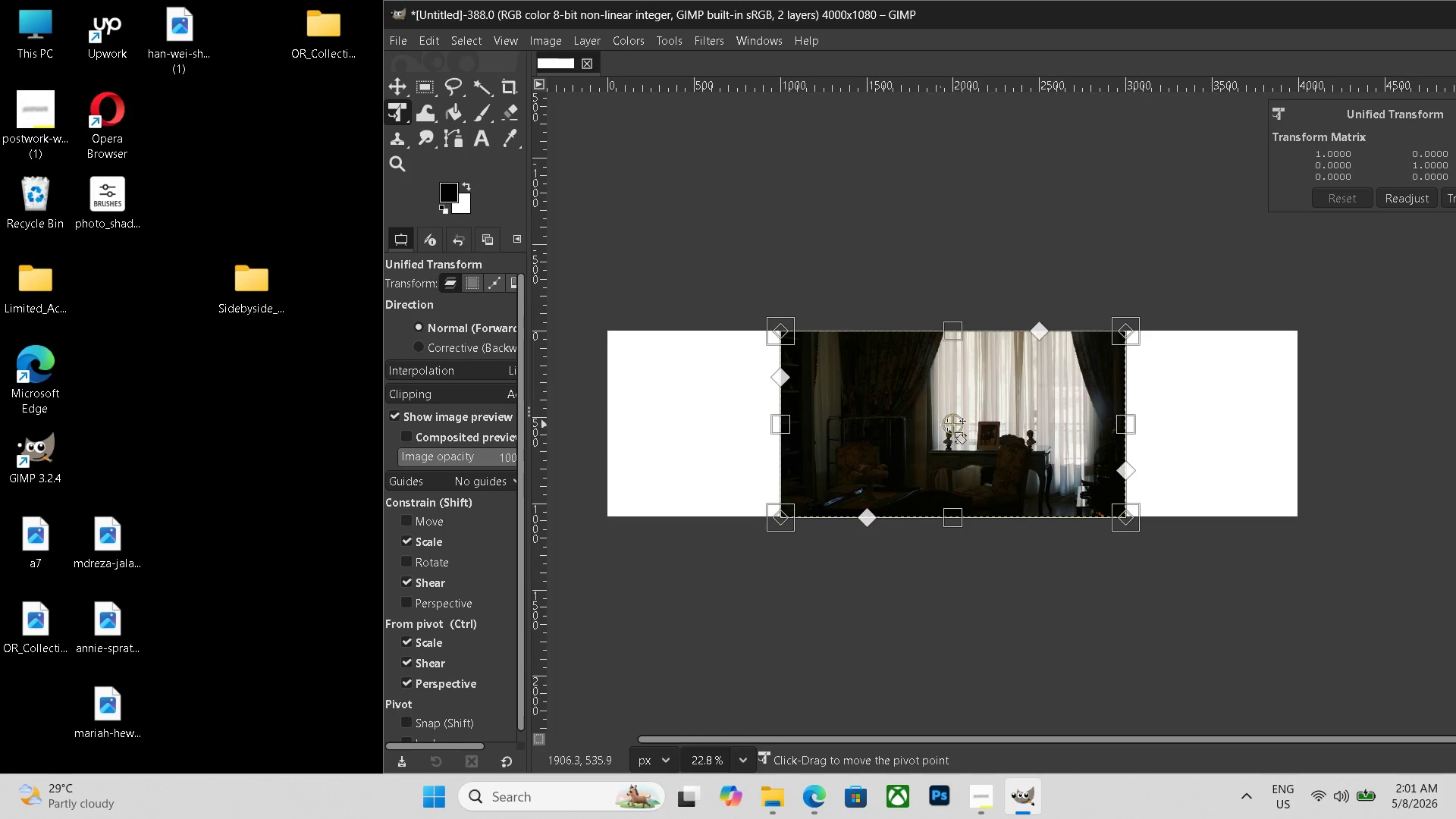 
left_click_drag(start_coordinate=[947, 425], to_coordinate=[764, 429])
 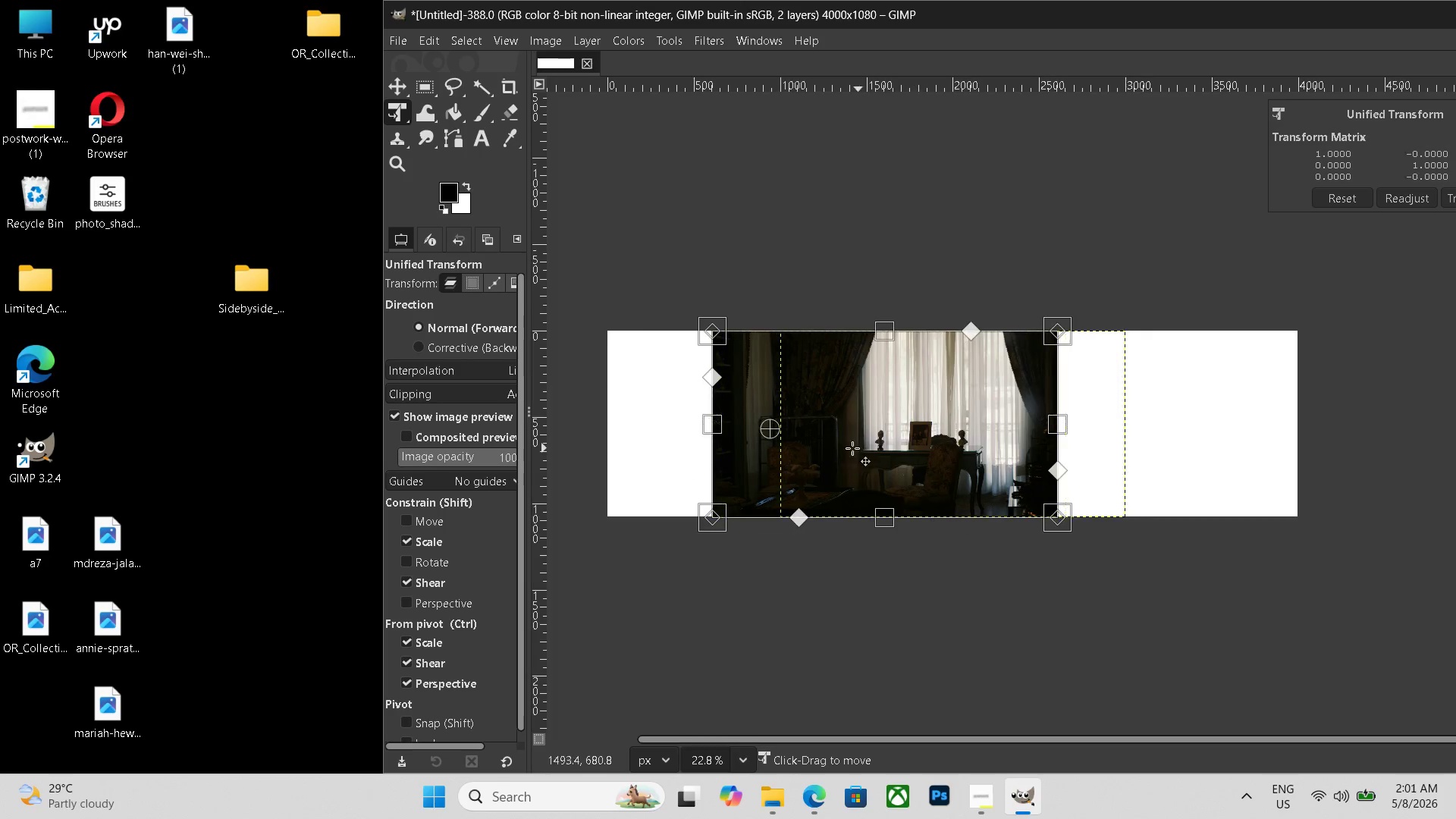 
left_click_drag(start_coordinate=[927, 448], to_coordinate=[753, 448])
 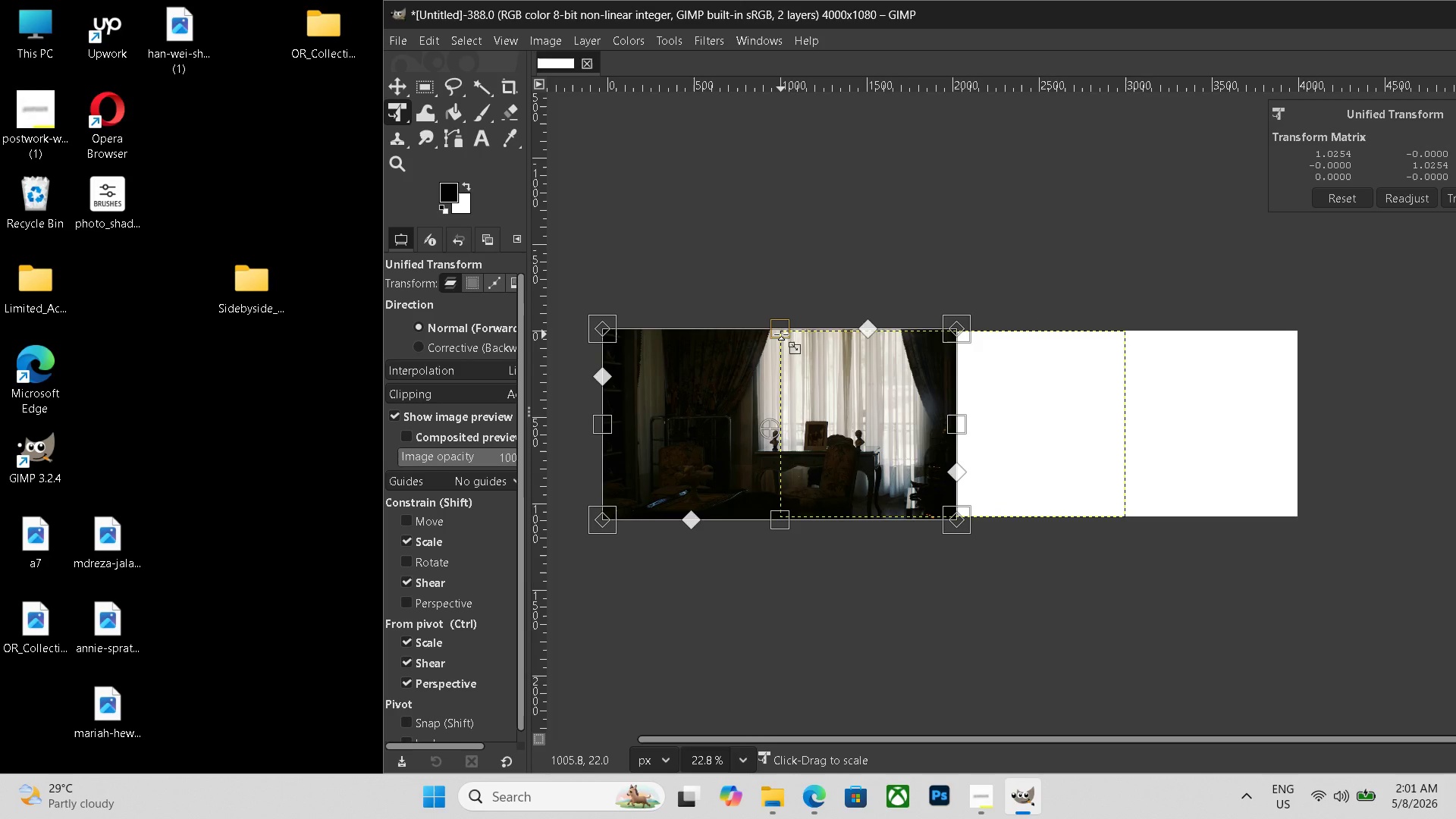 
key(Enter)
 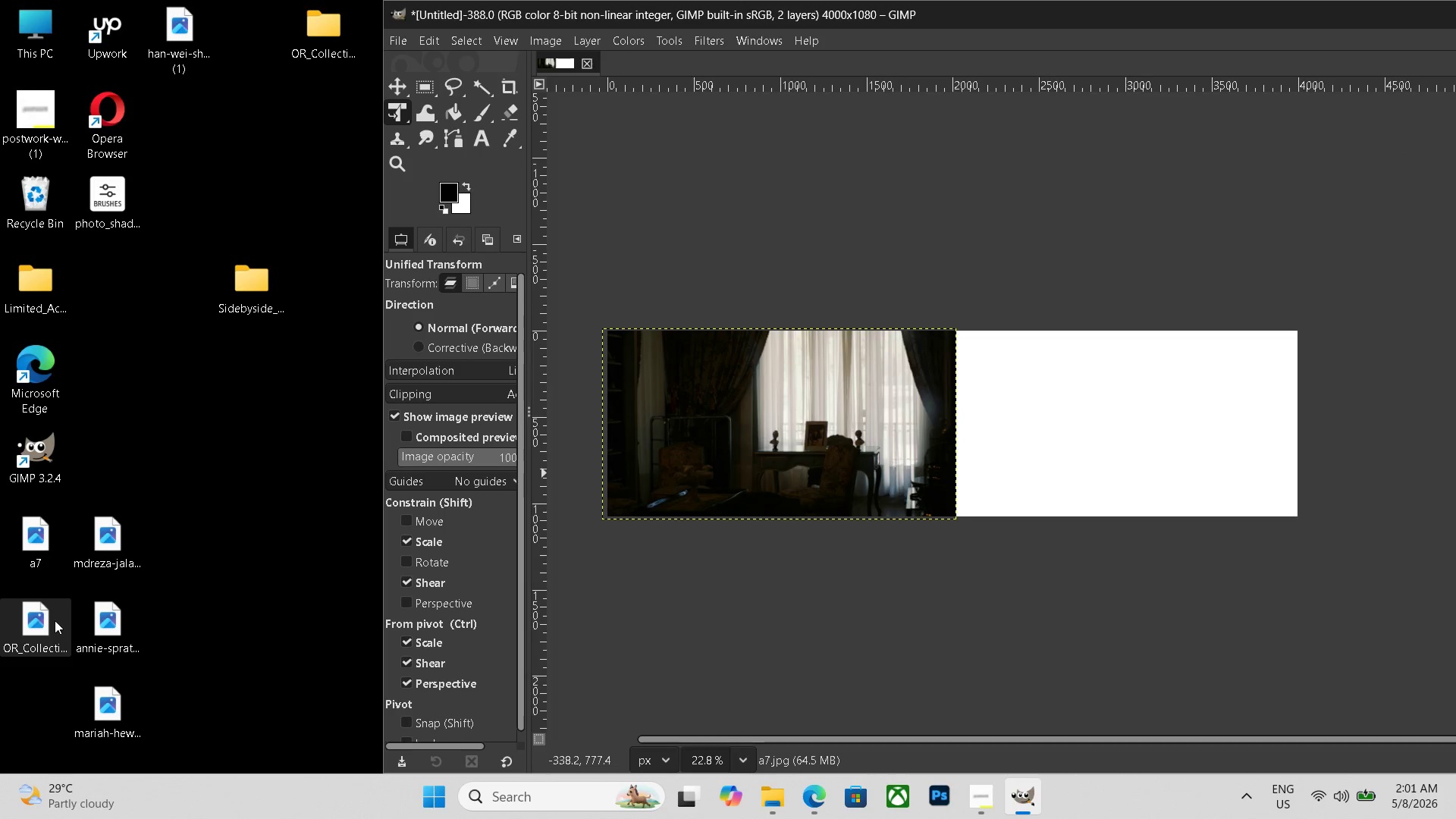 
left_click_drag(start_coordinate=[52, 622], to_coordinate=[1176, 399])
 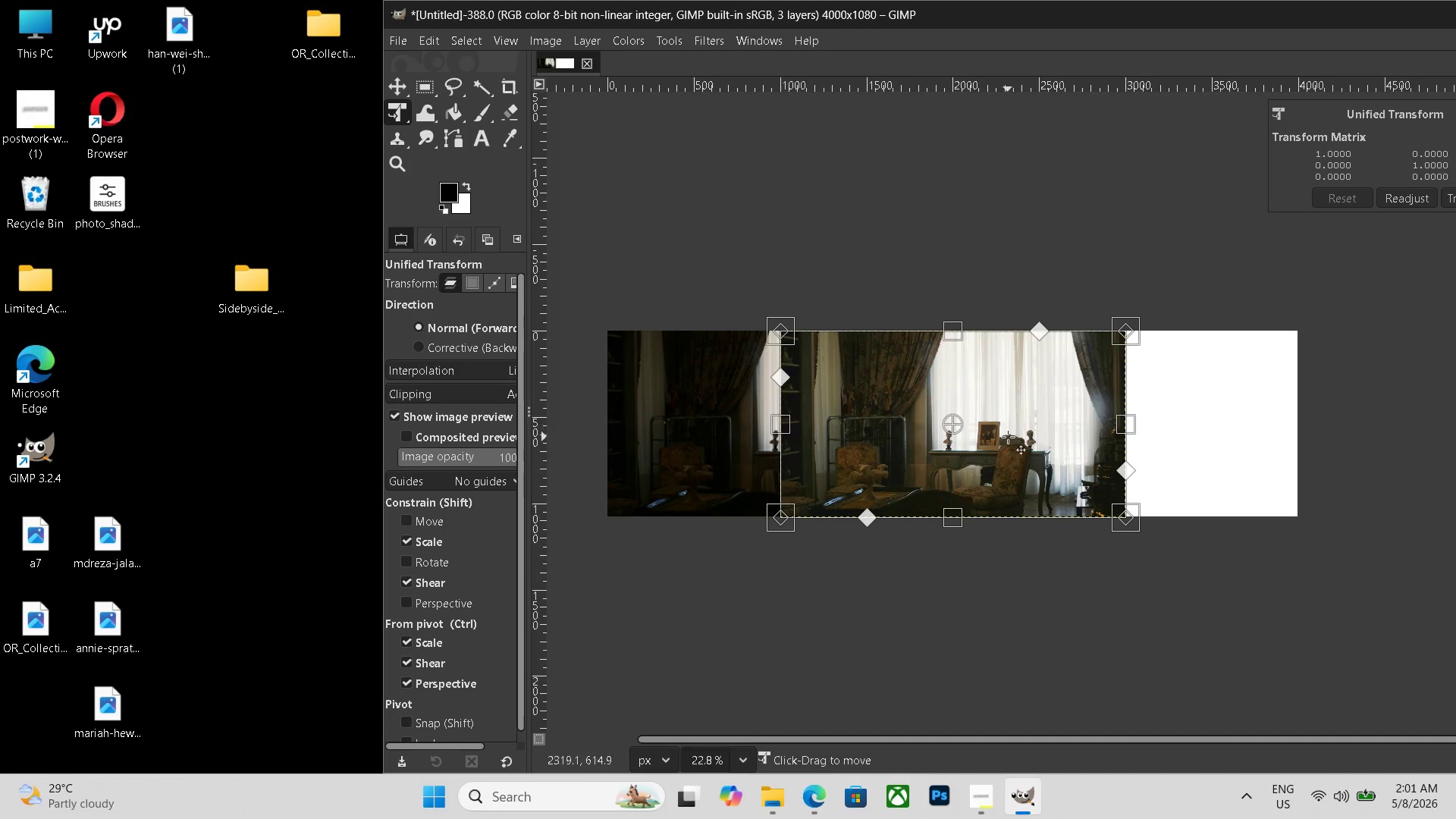 
left_click_drag(start_coordinate=[1016, 435], to_coordinate=[1169, 431])
 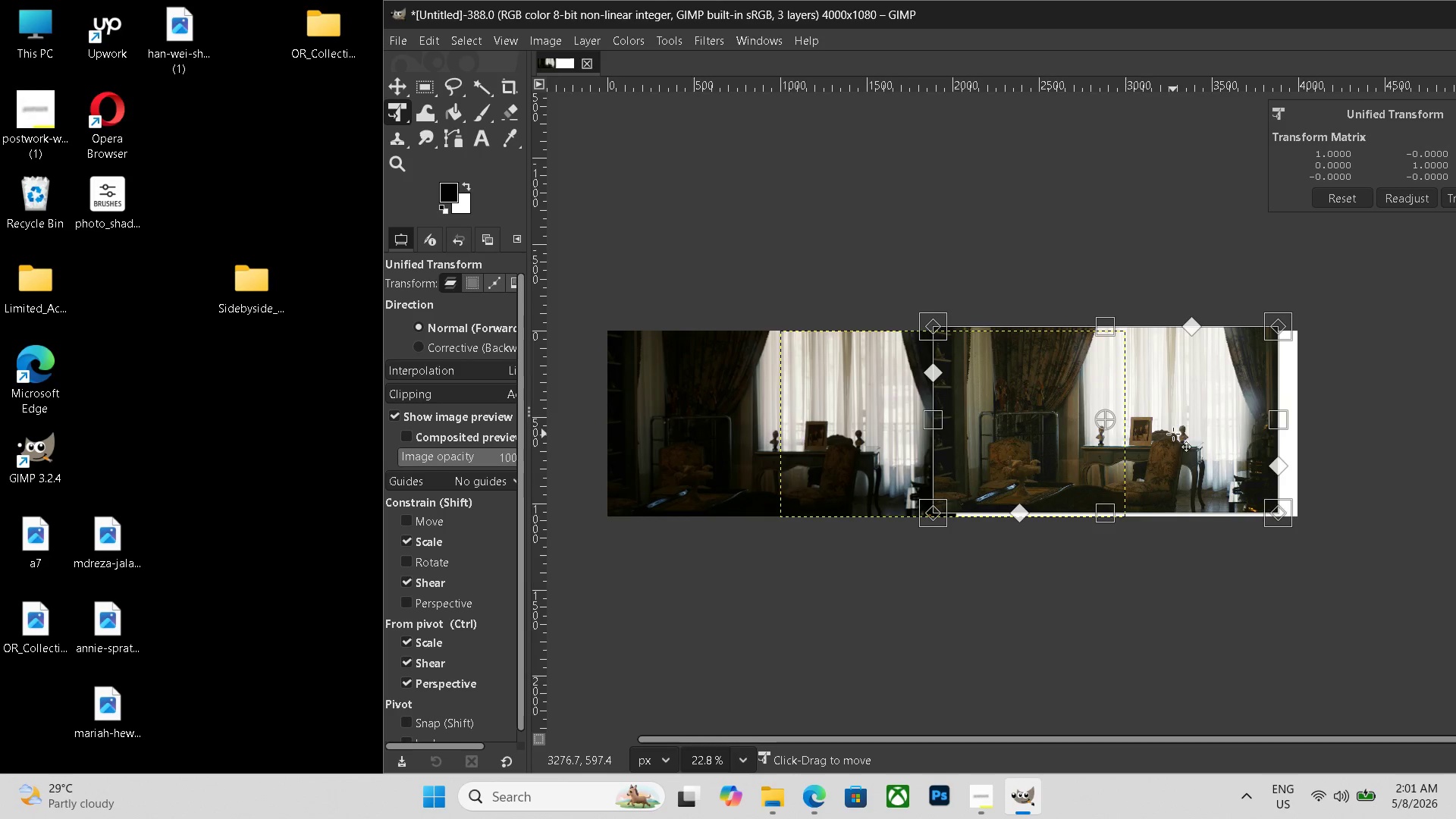 
left_click([1173, 434])
 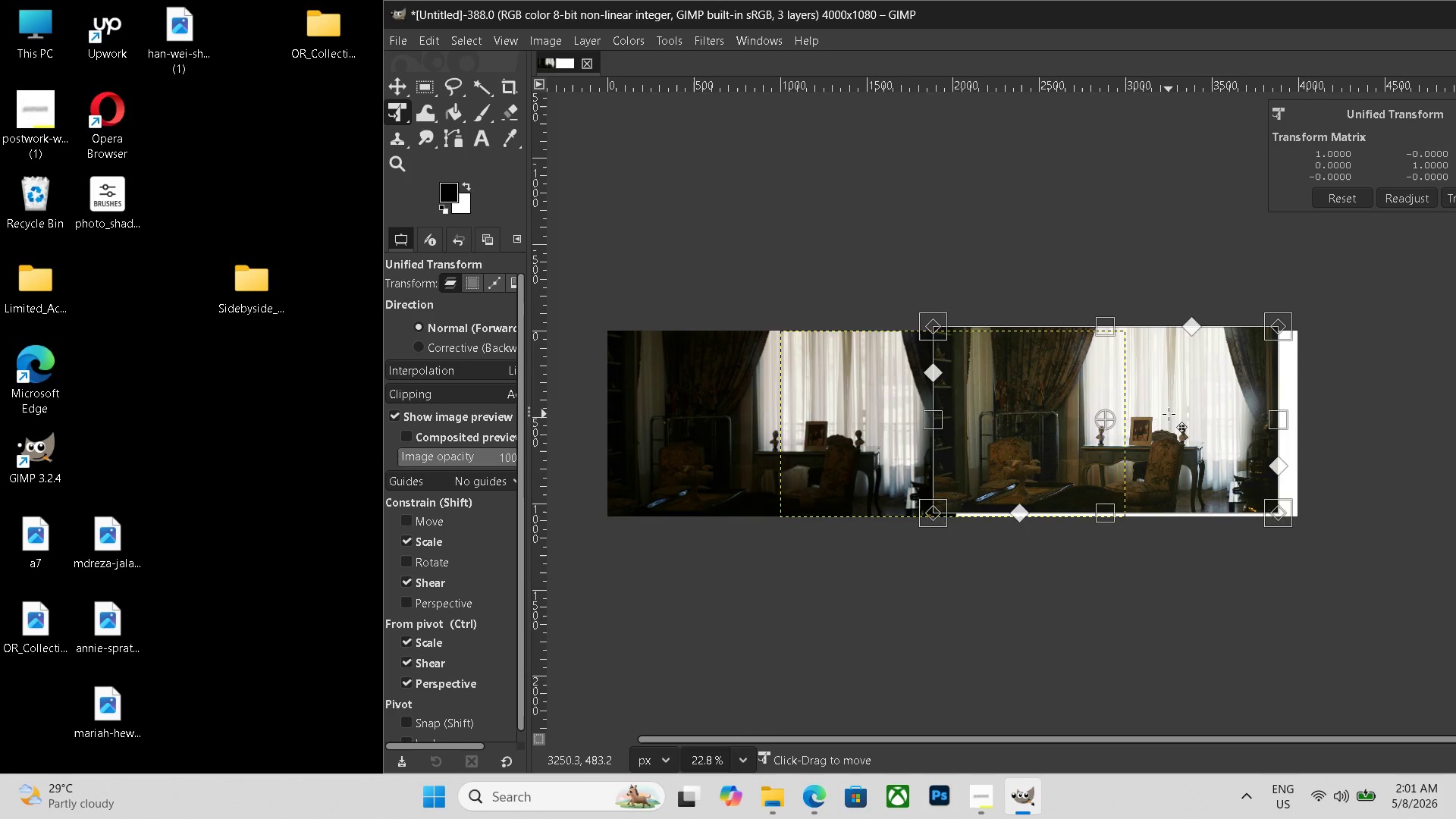 
left_click_drag(start_coordinate=[1169, 414], to_coordinate=[1188, 417])
 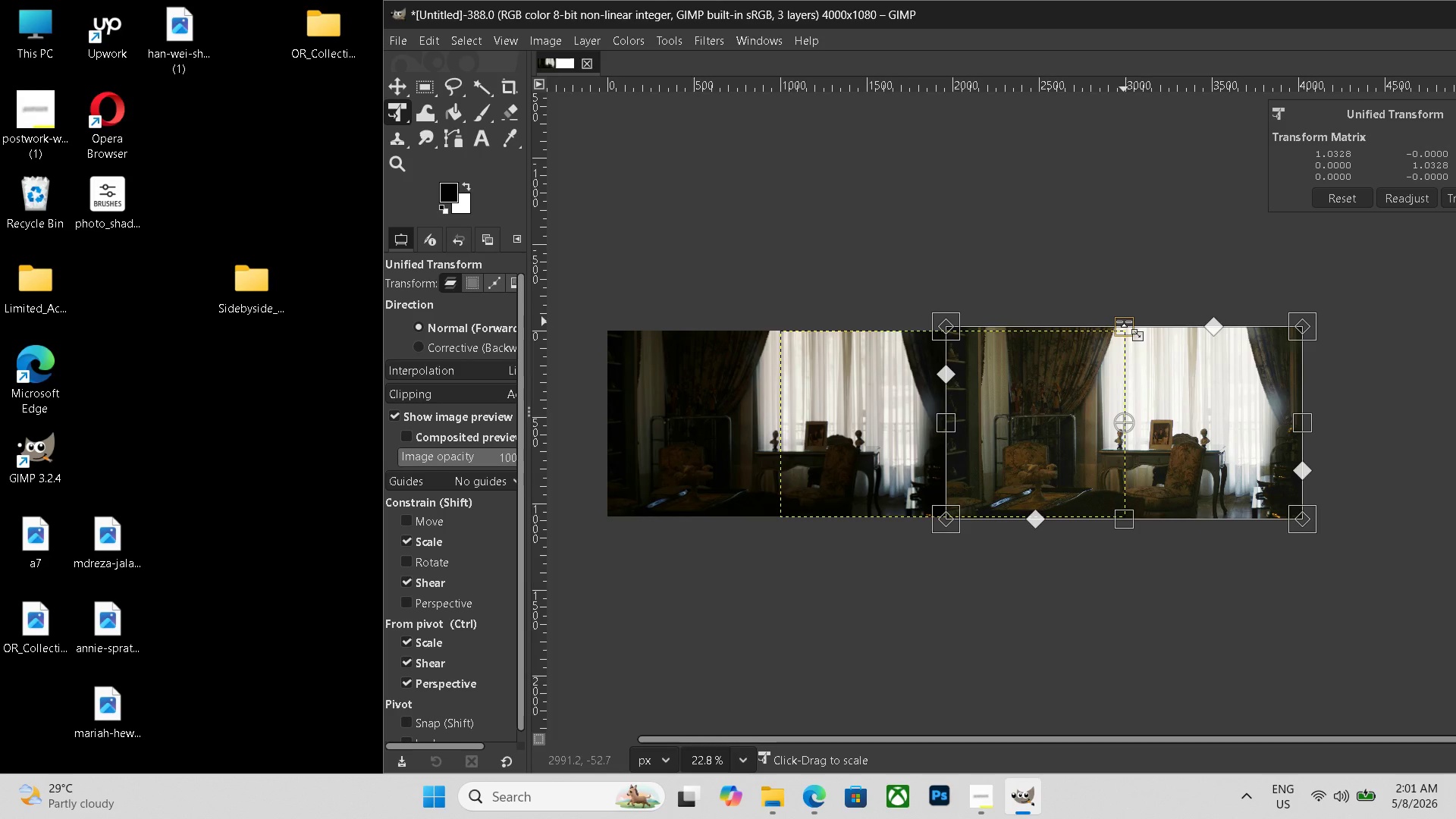 
scroll: coordinate [1024, 608], scroll_direction: up, amount: 2.0
 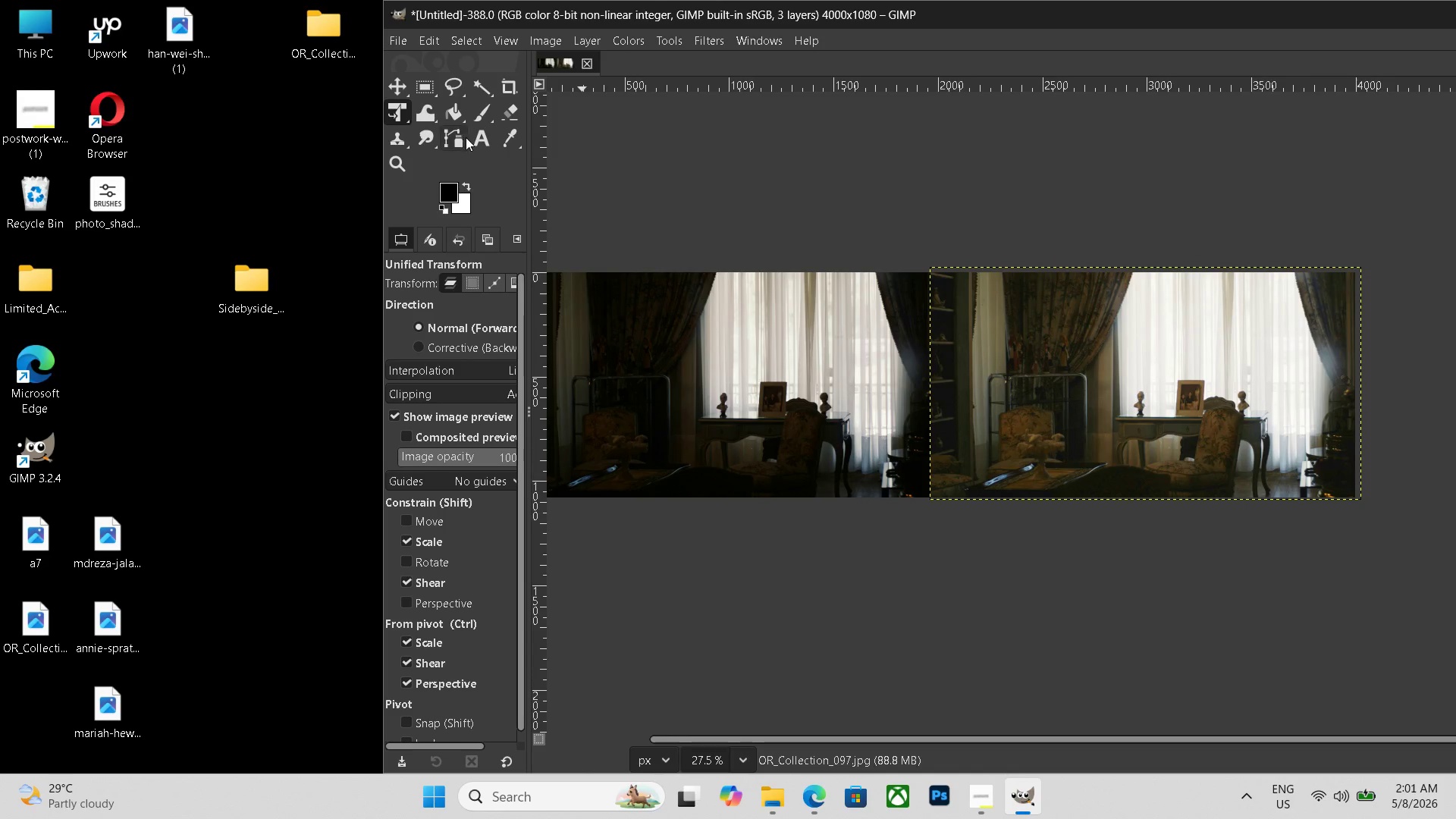 
key(Enter)
 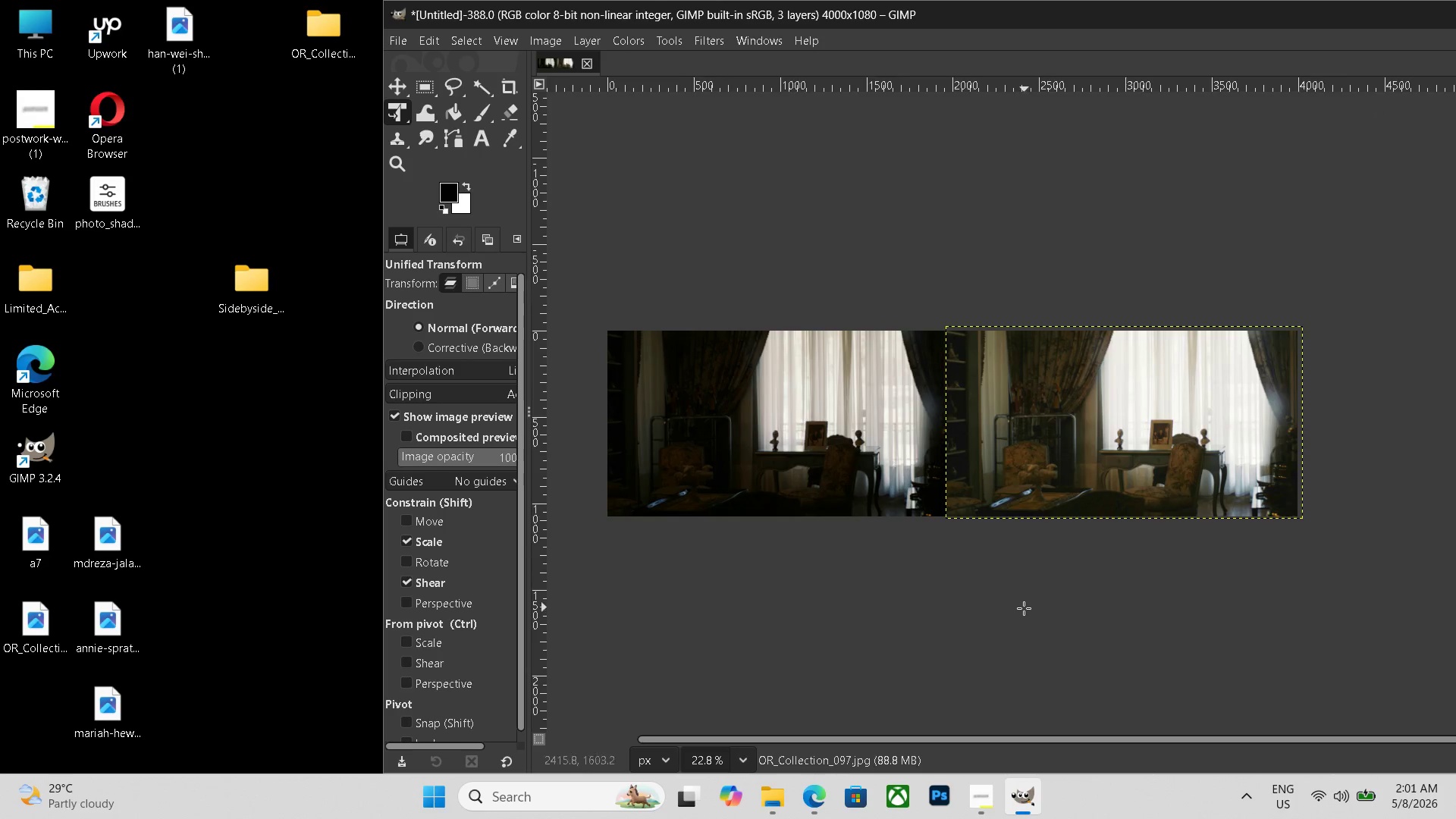 
hold_key(key=ControlLeft, duration=0.47)
 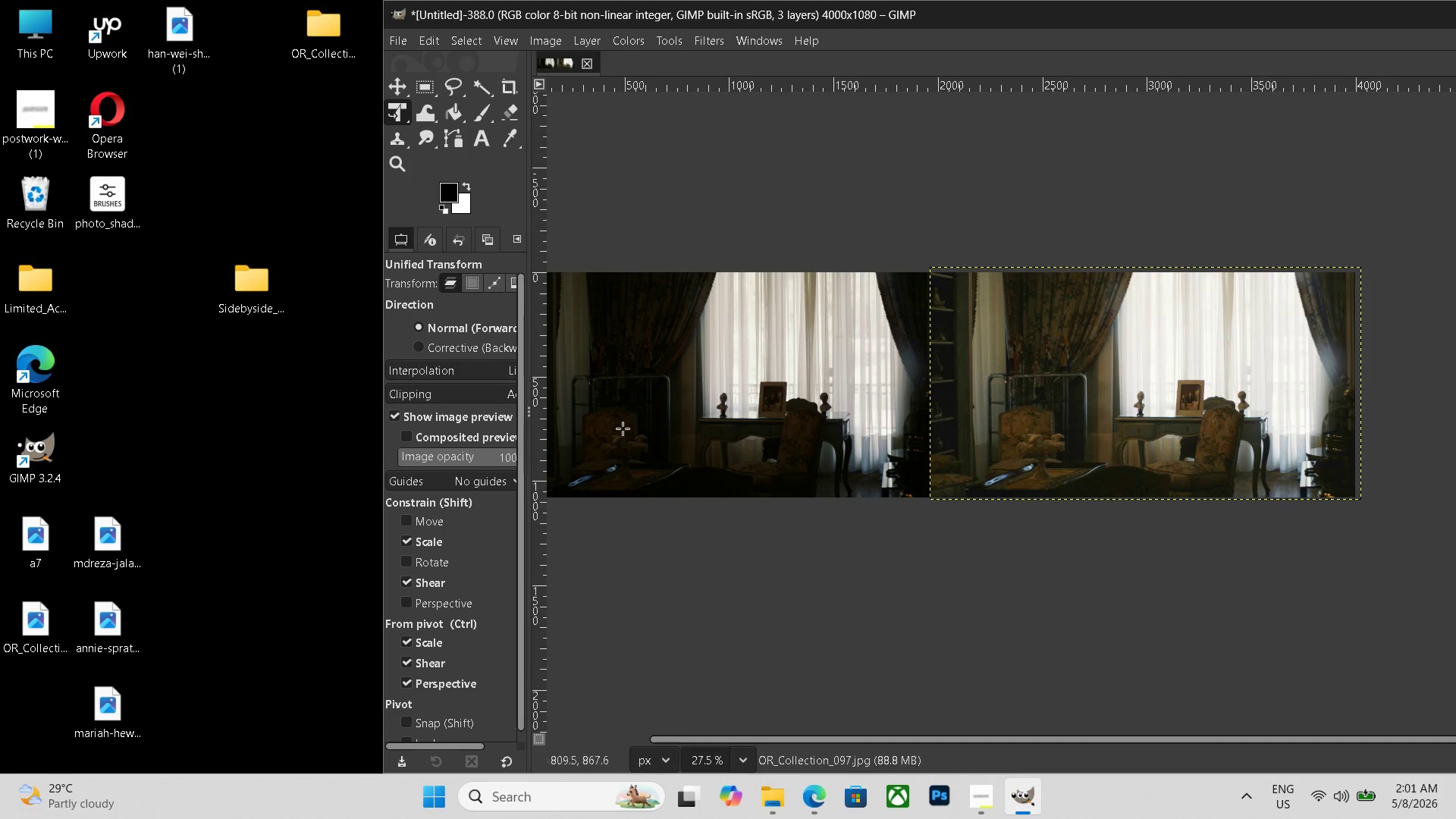 
left_click([485, 137])
 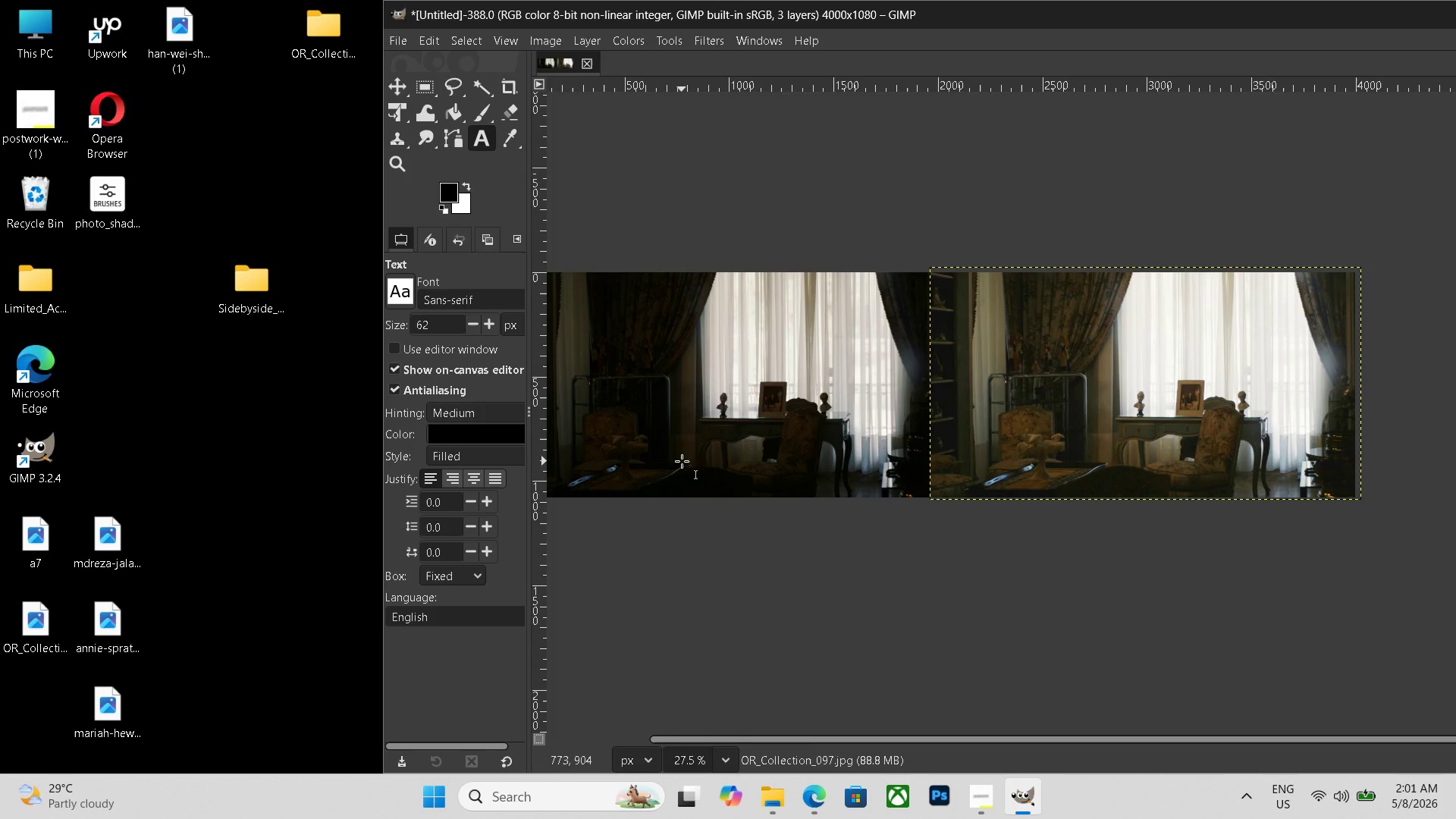 
left_click_drag(start_coordinate=[682, 461], to_coordinate=[1175, 497])
 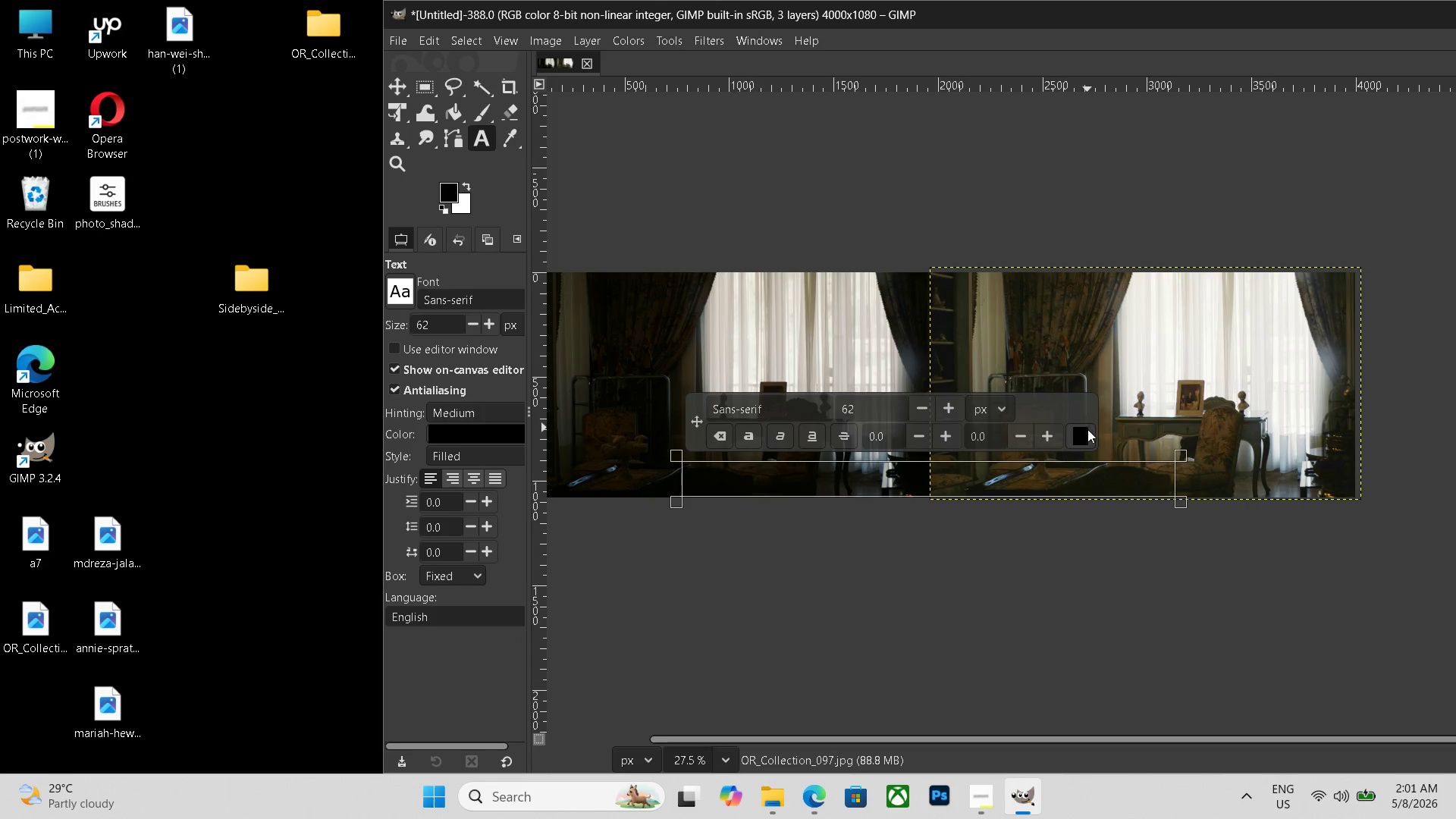 
left_click([1084, 433])
 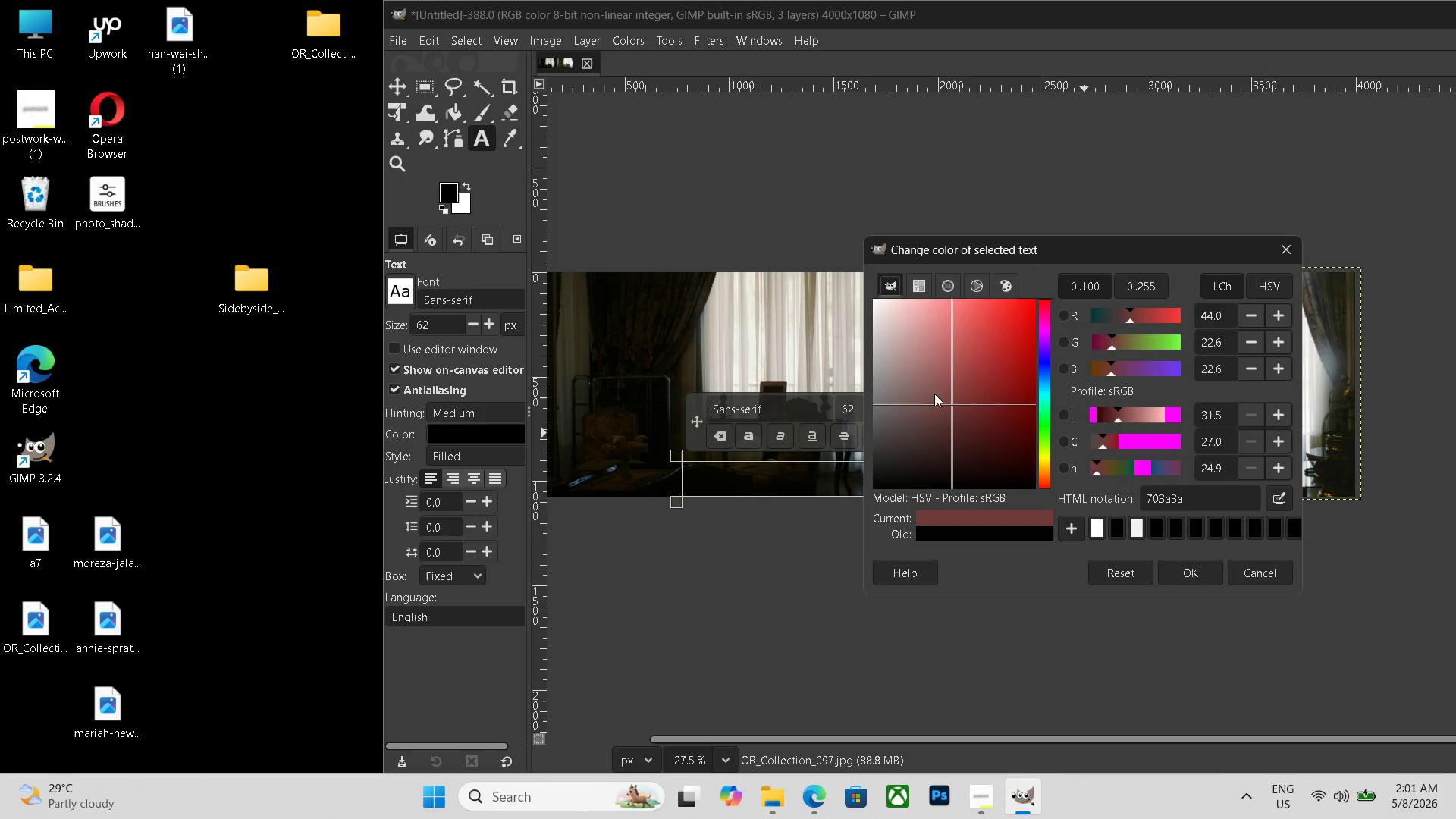 
left_click_drag(start_coordinate=[954, 406], to_coordinate=[696, 241])
 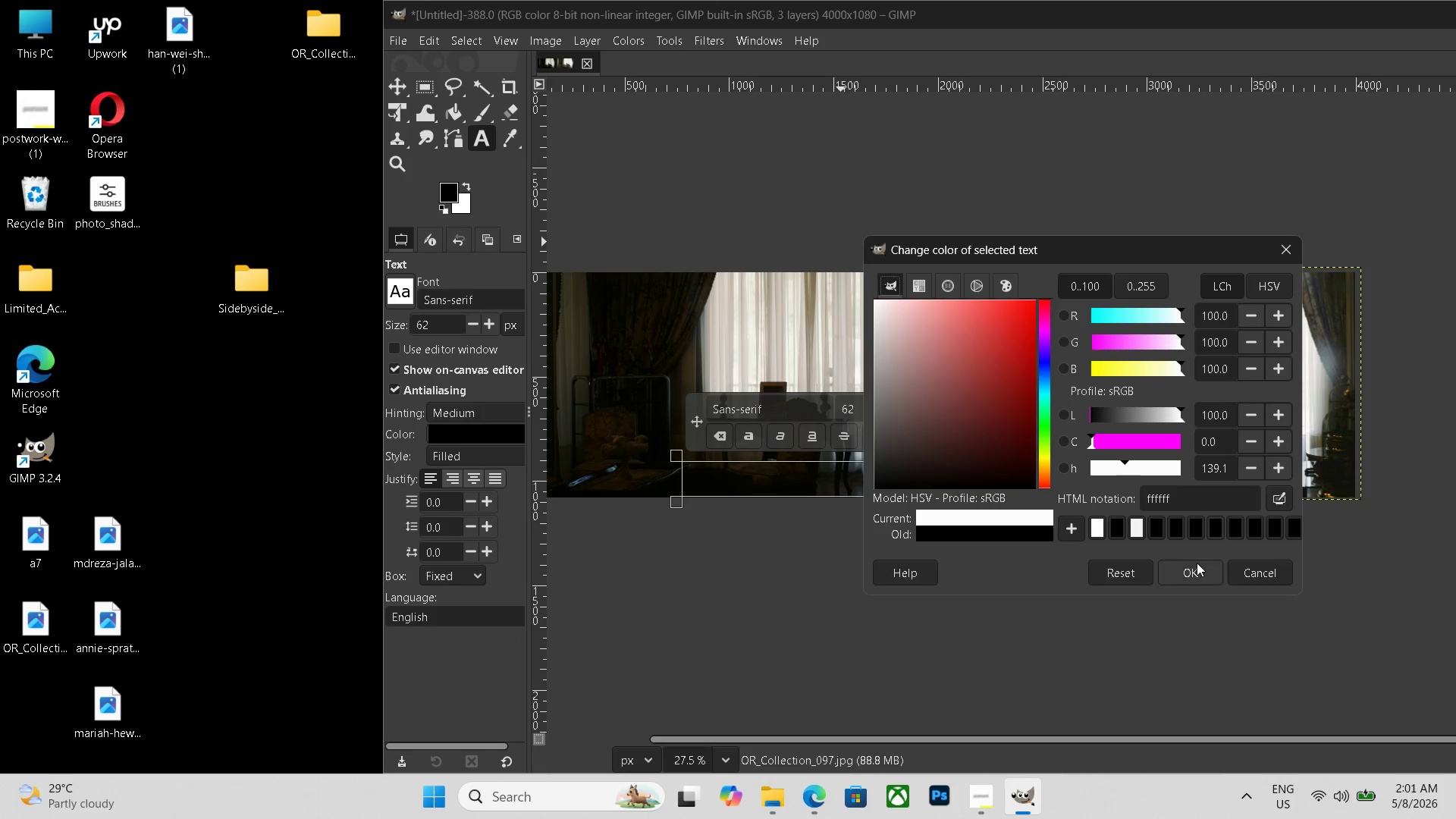 
left_click([1197, 565])
 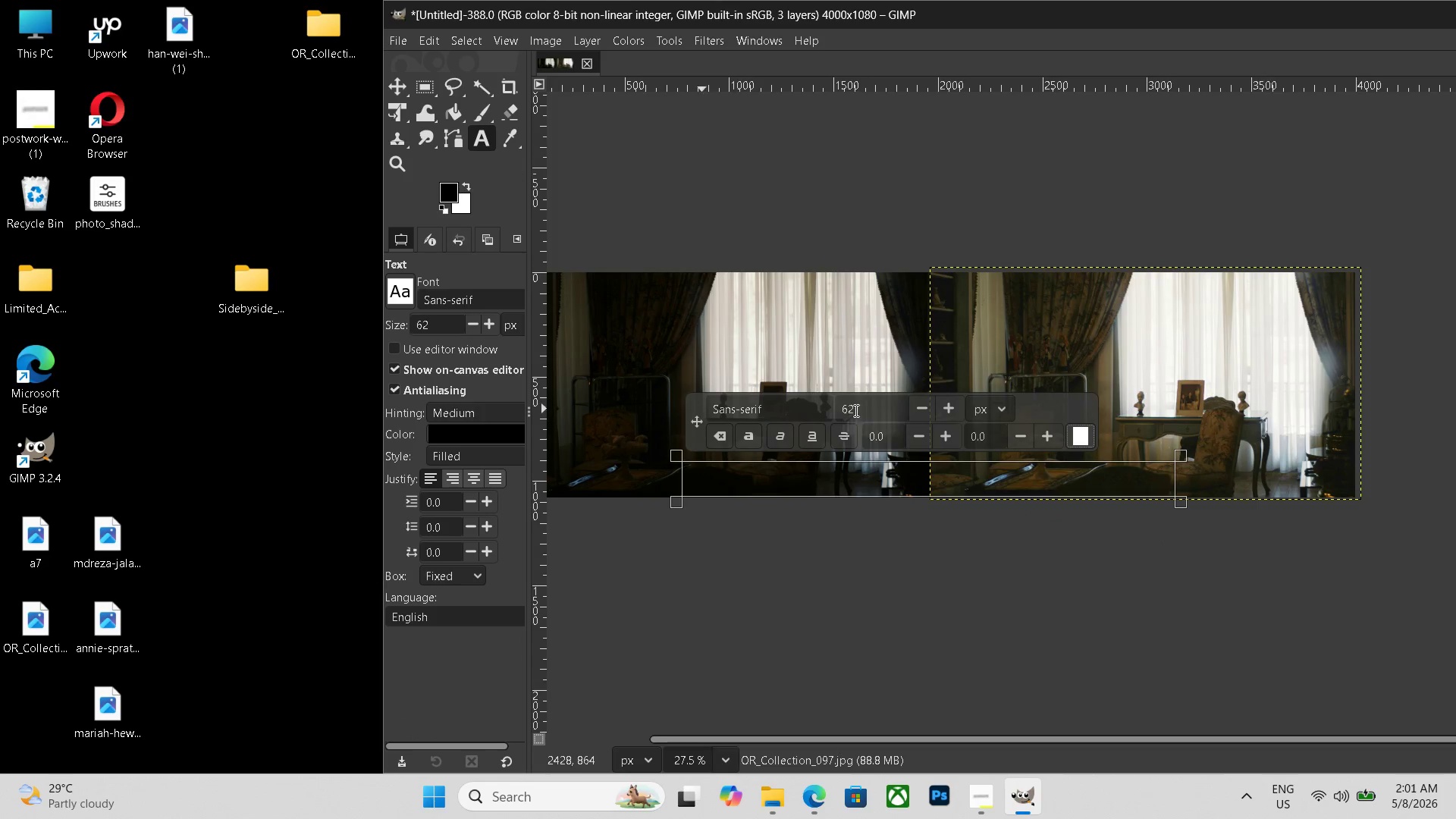 
left_click_drag(start_coordinate=[862, 407], to_coordinate=[815, 403])
 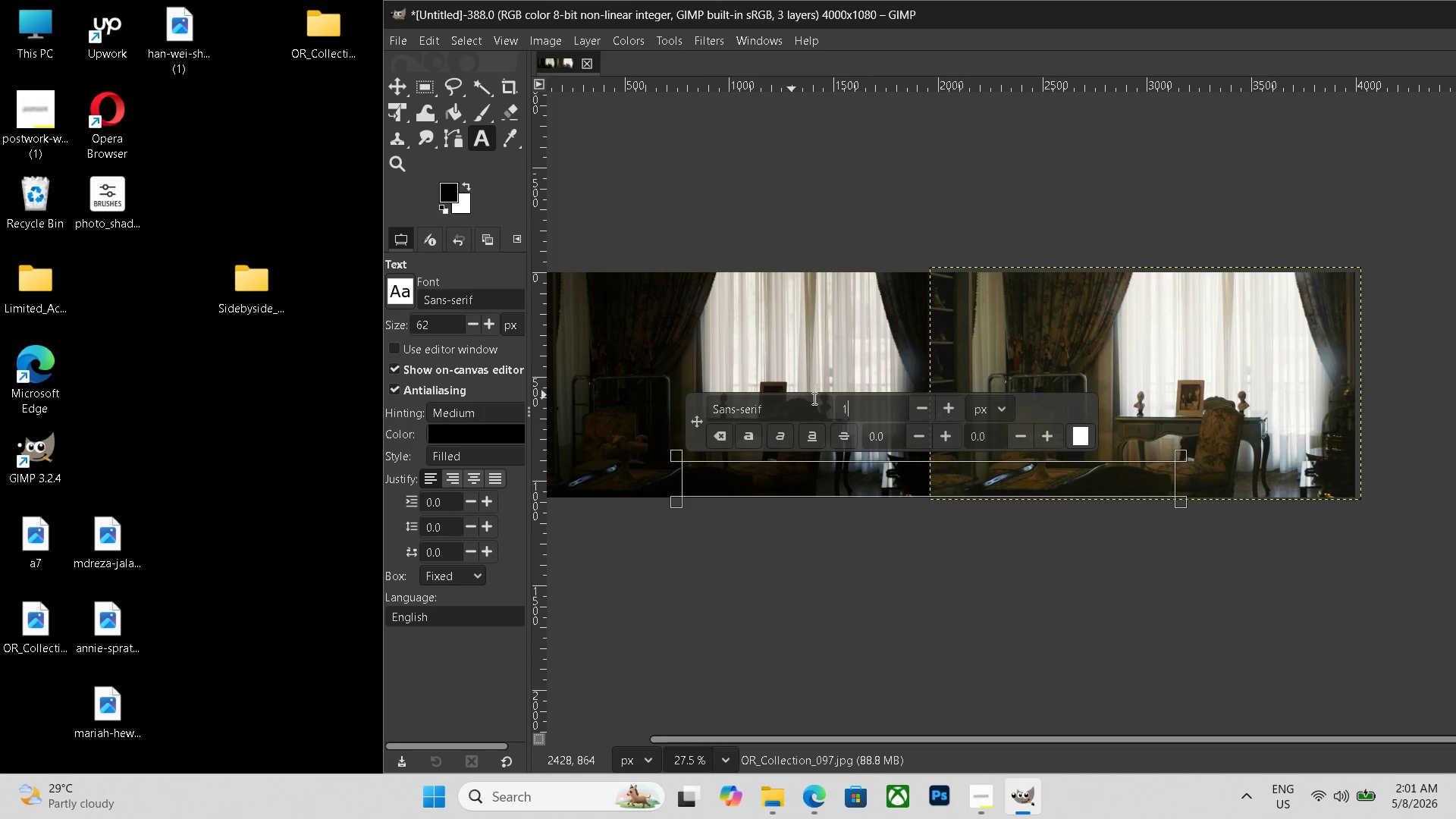 
key(Numpad1)
 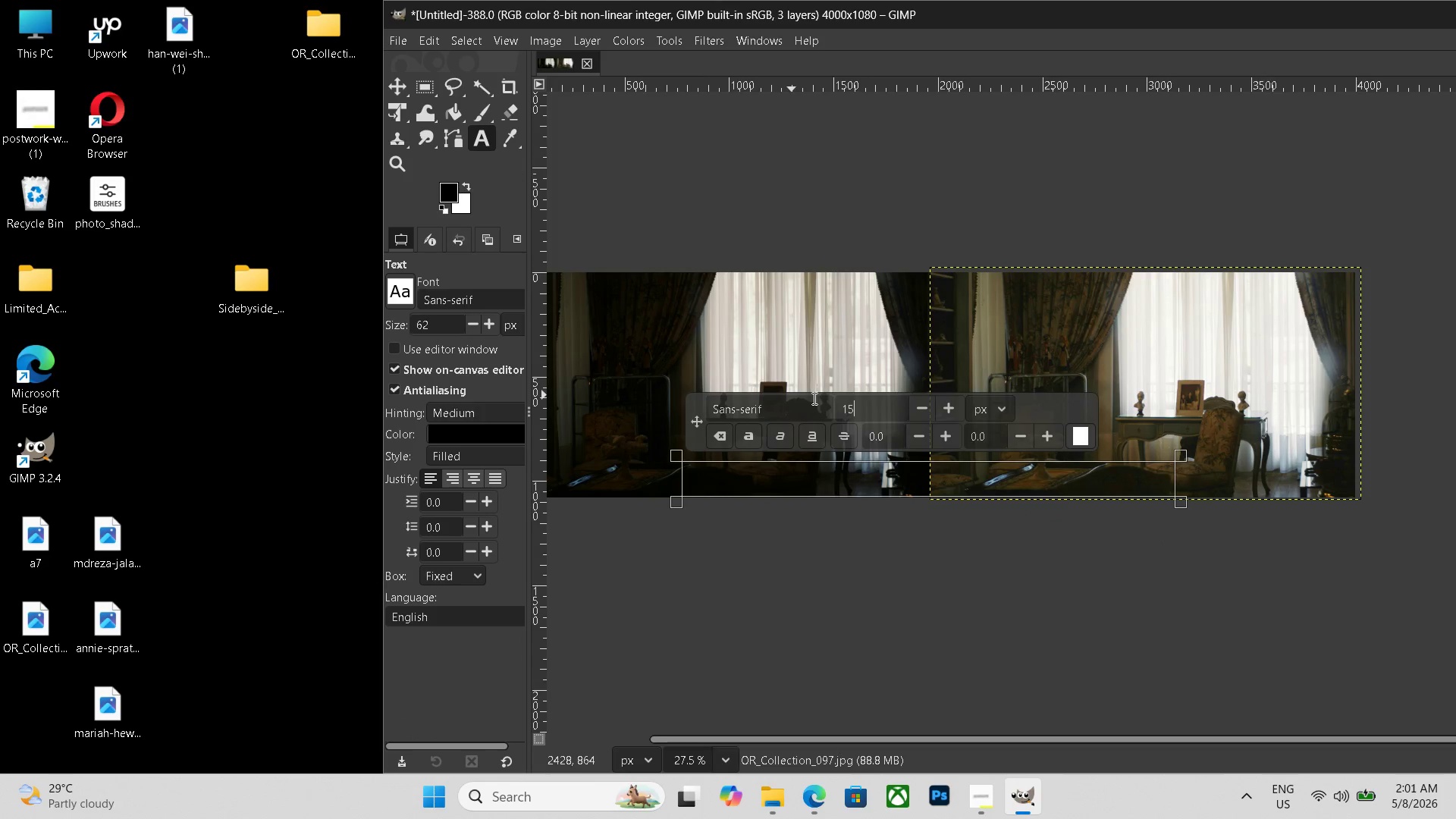 
key(Numpad5)
 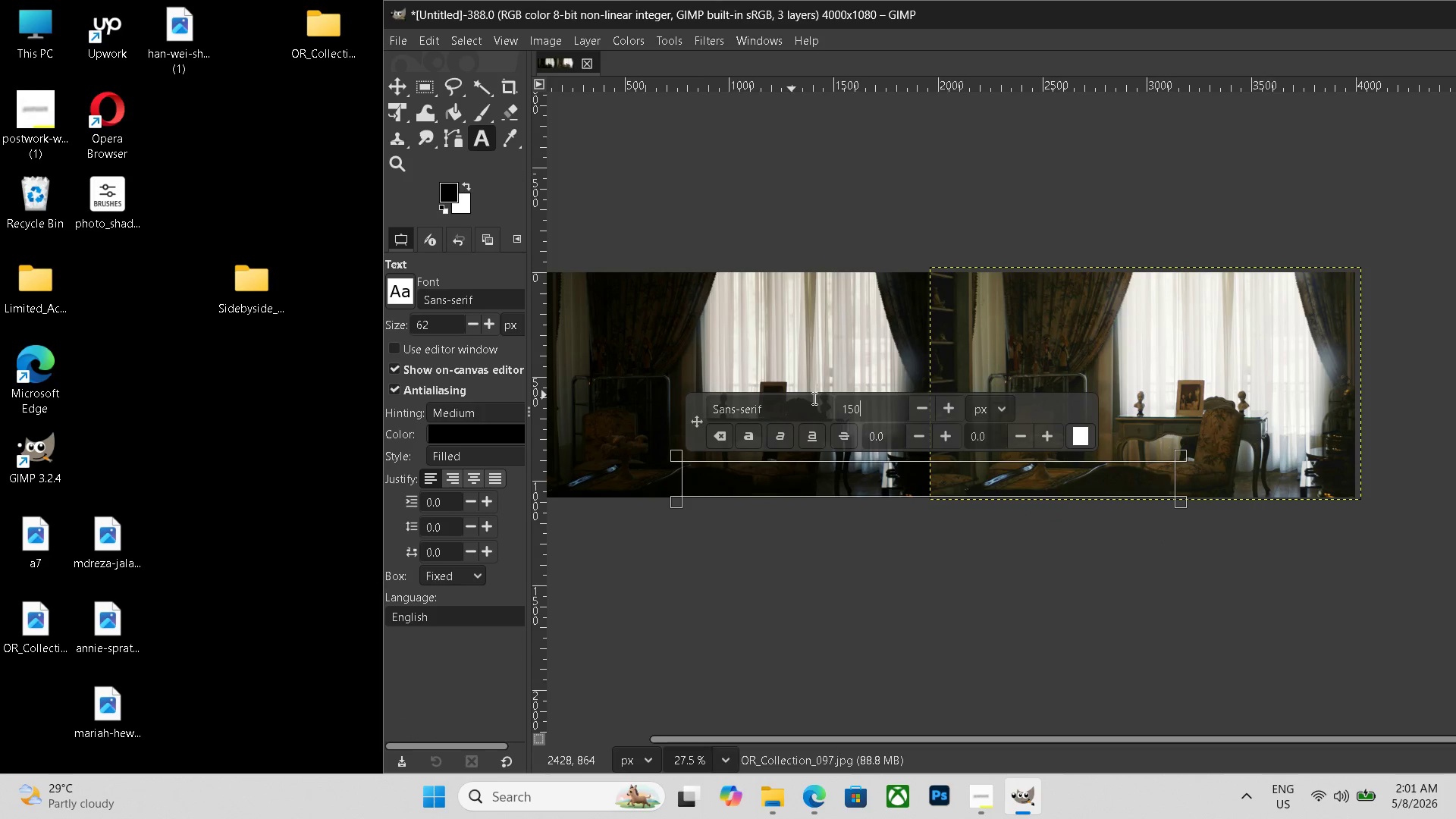 
key(Numpad0)
 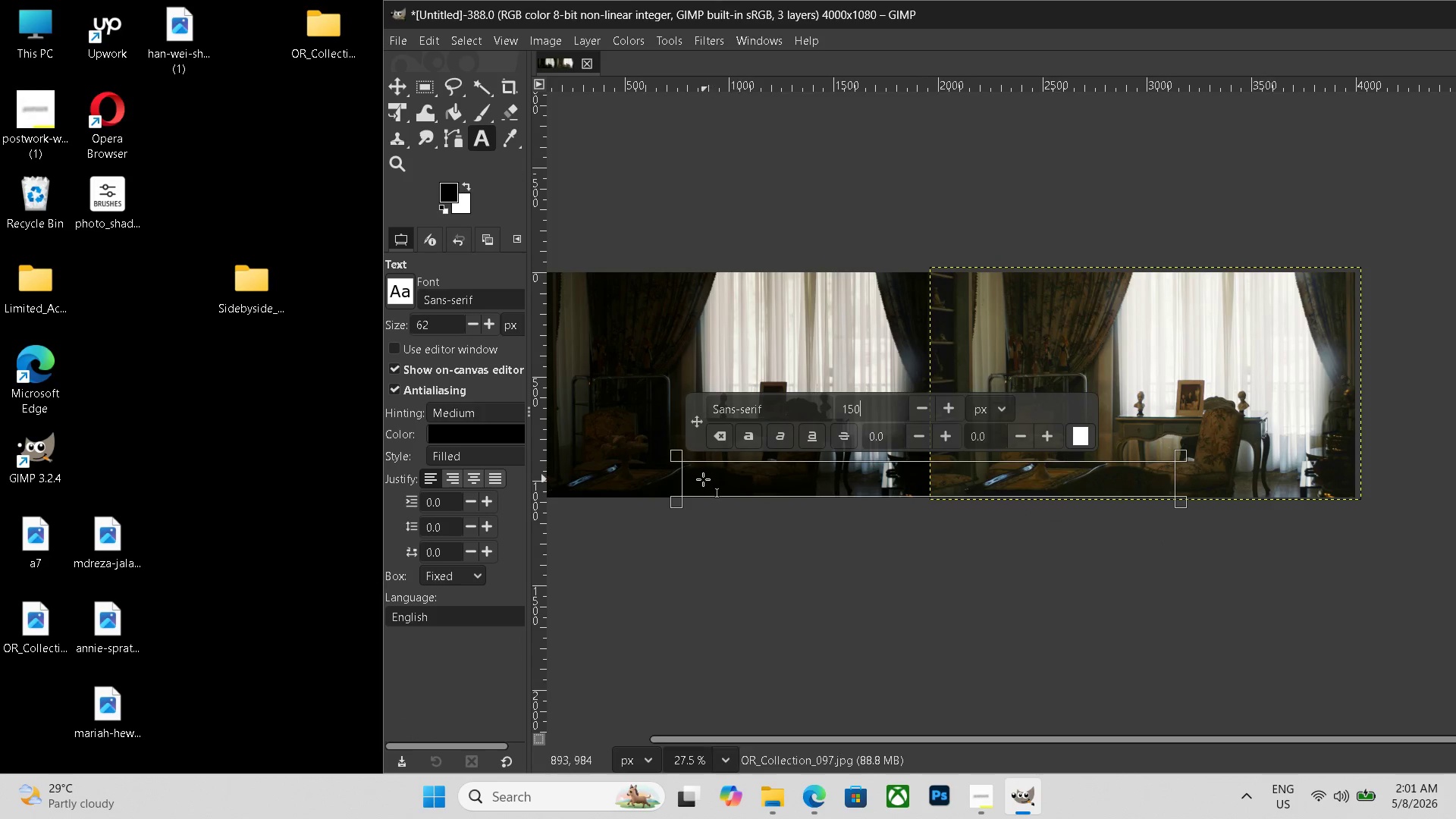 
left_click([703, 479])
 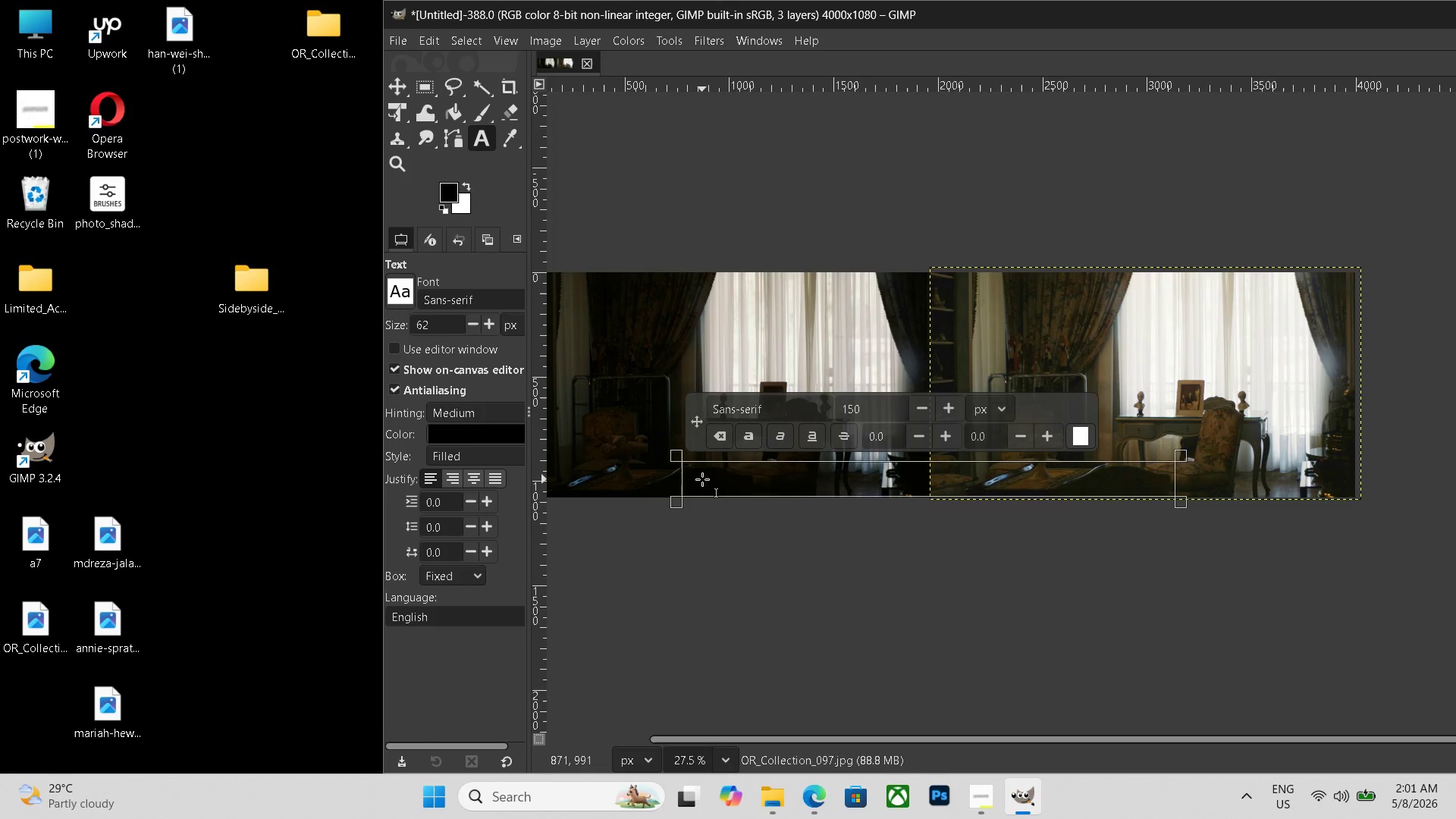 
type(BEFORe)
key(Backspace)
type(E )
 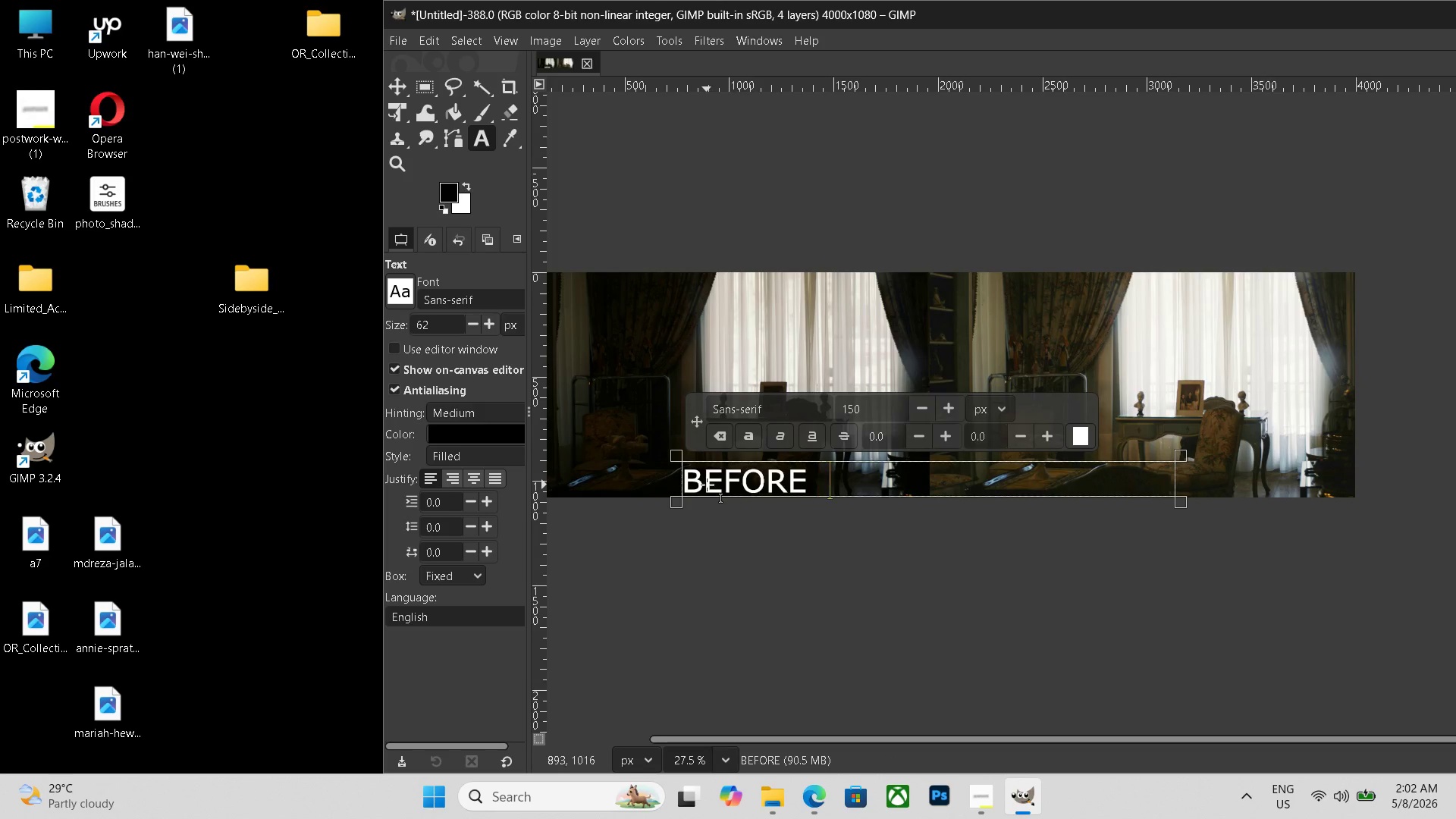 
hold_key(key=Space, duration=1.2)
 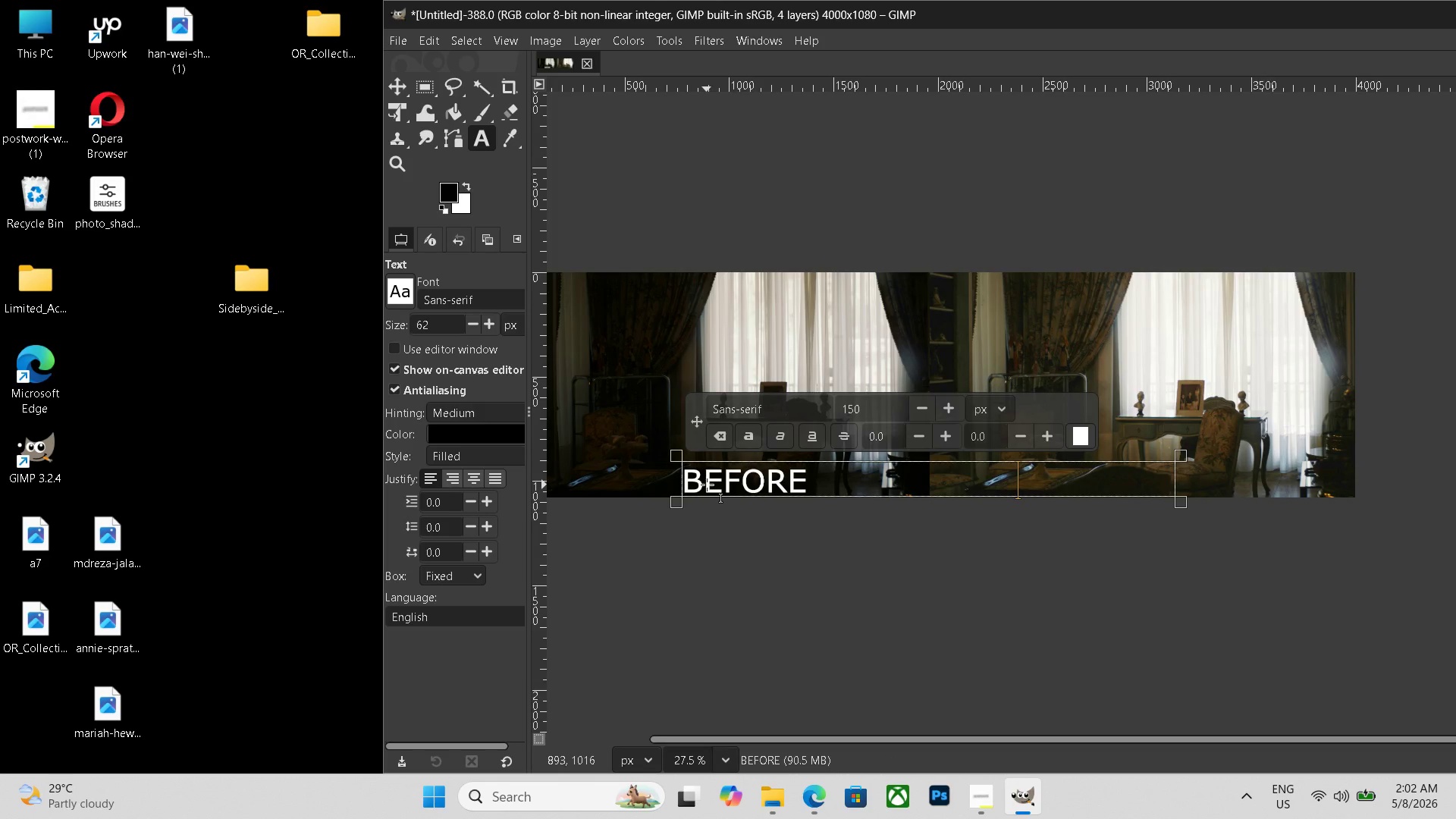 
type(AFTER)
 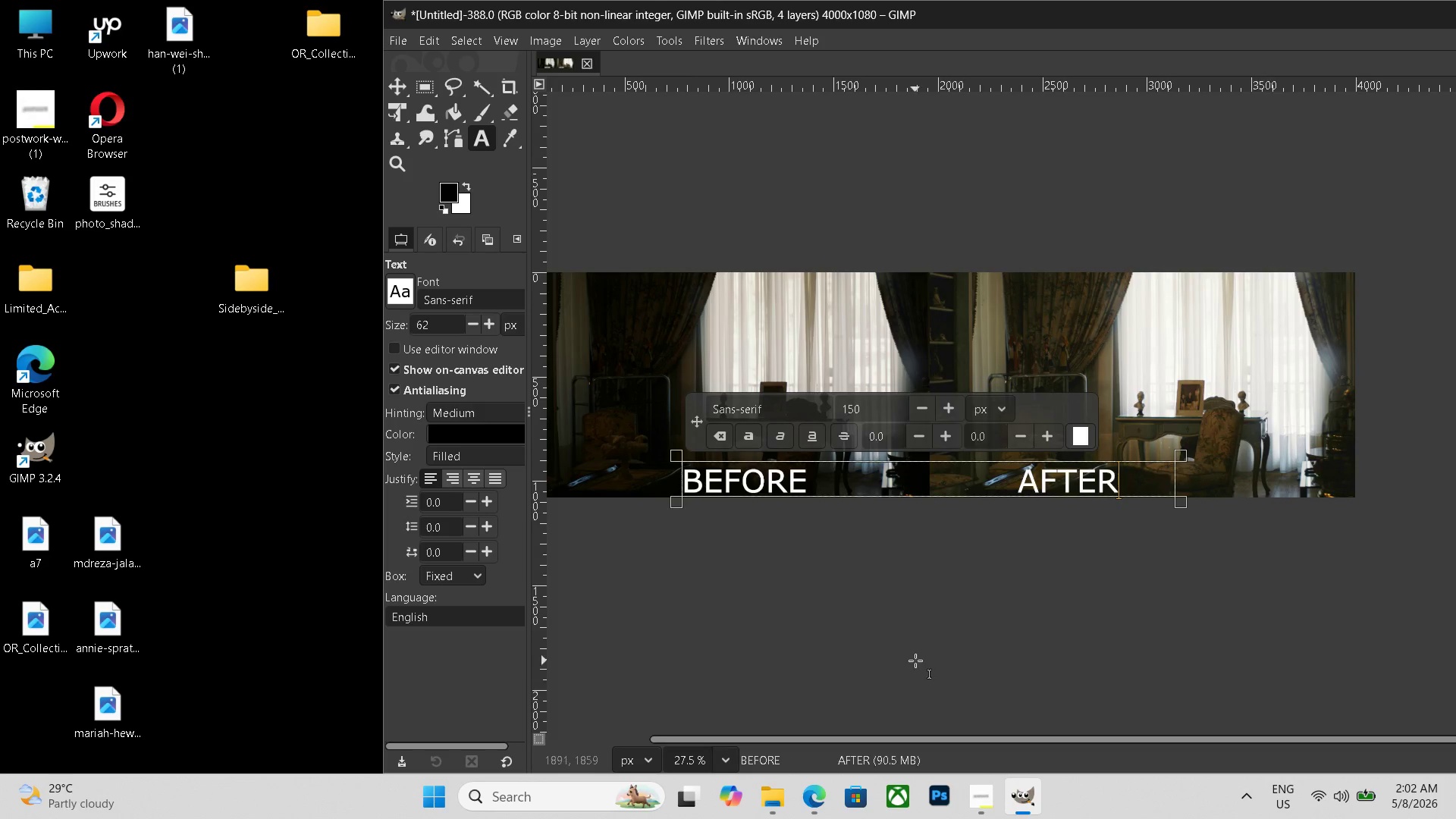 
left_click([915, 661])
 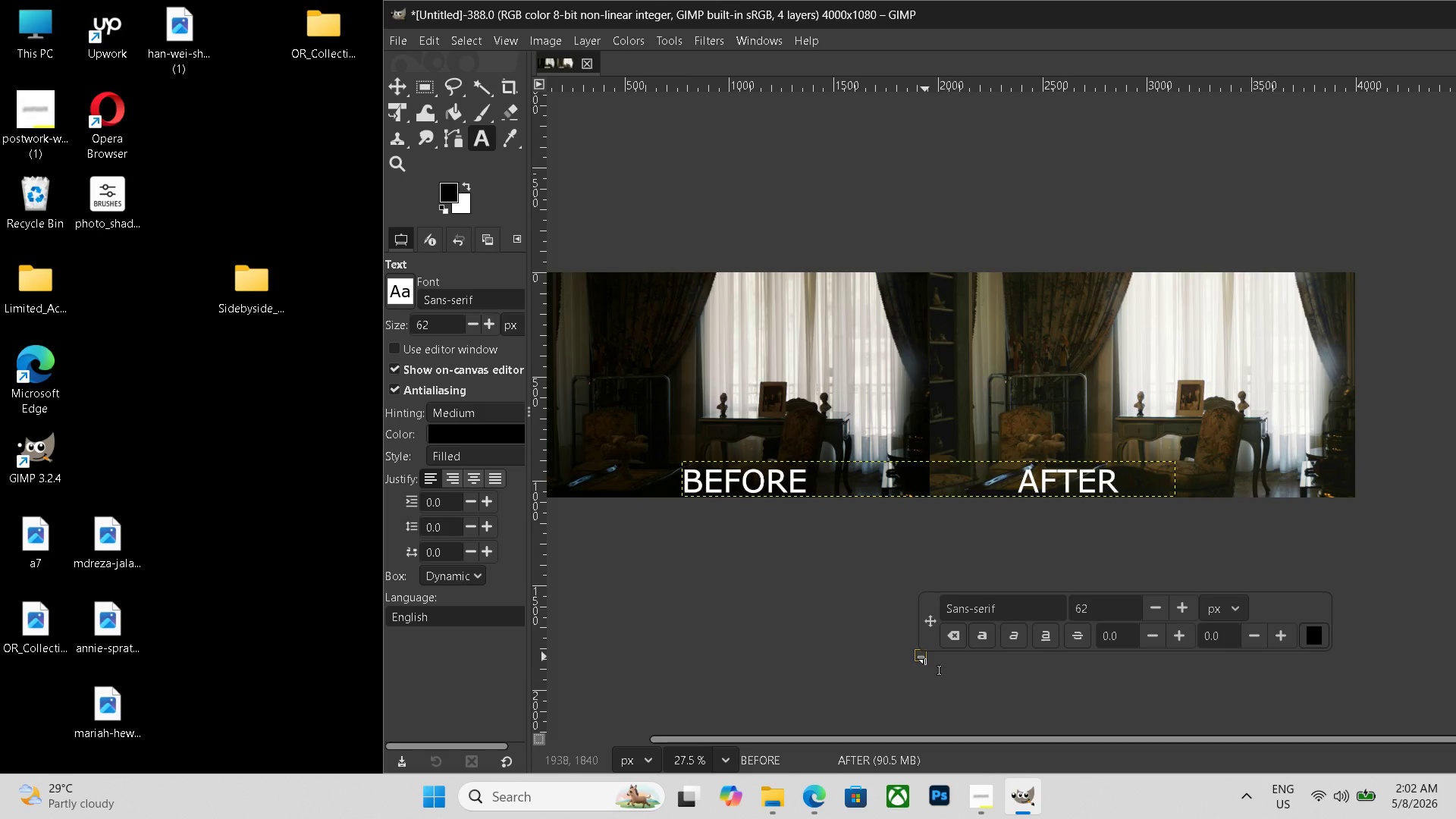 
key(Control+Shift+E)
 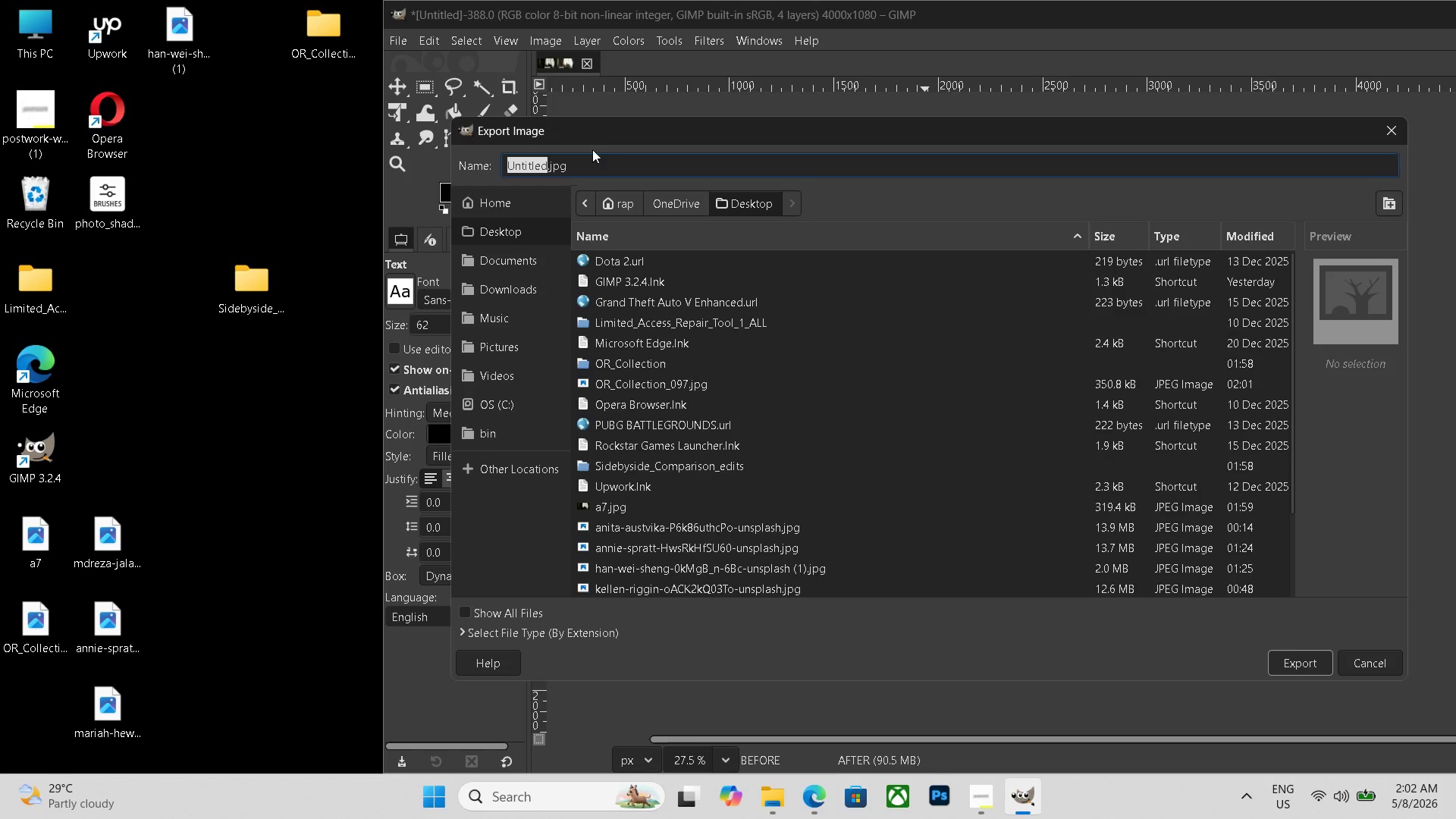 
left_click_drag(start_coordinate=[591, 159], to_coordinate=[424, 145])
 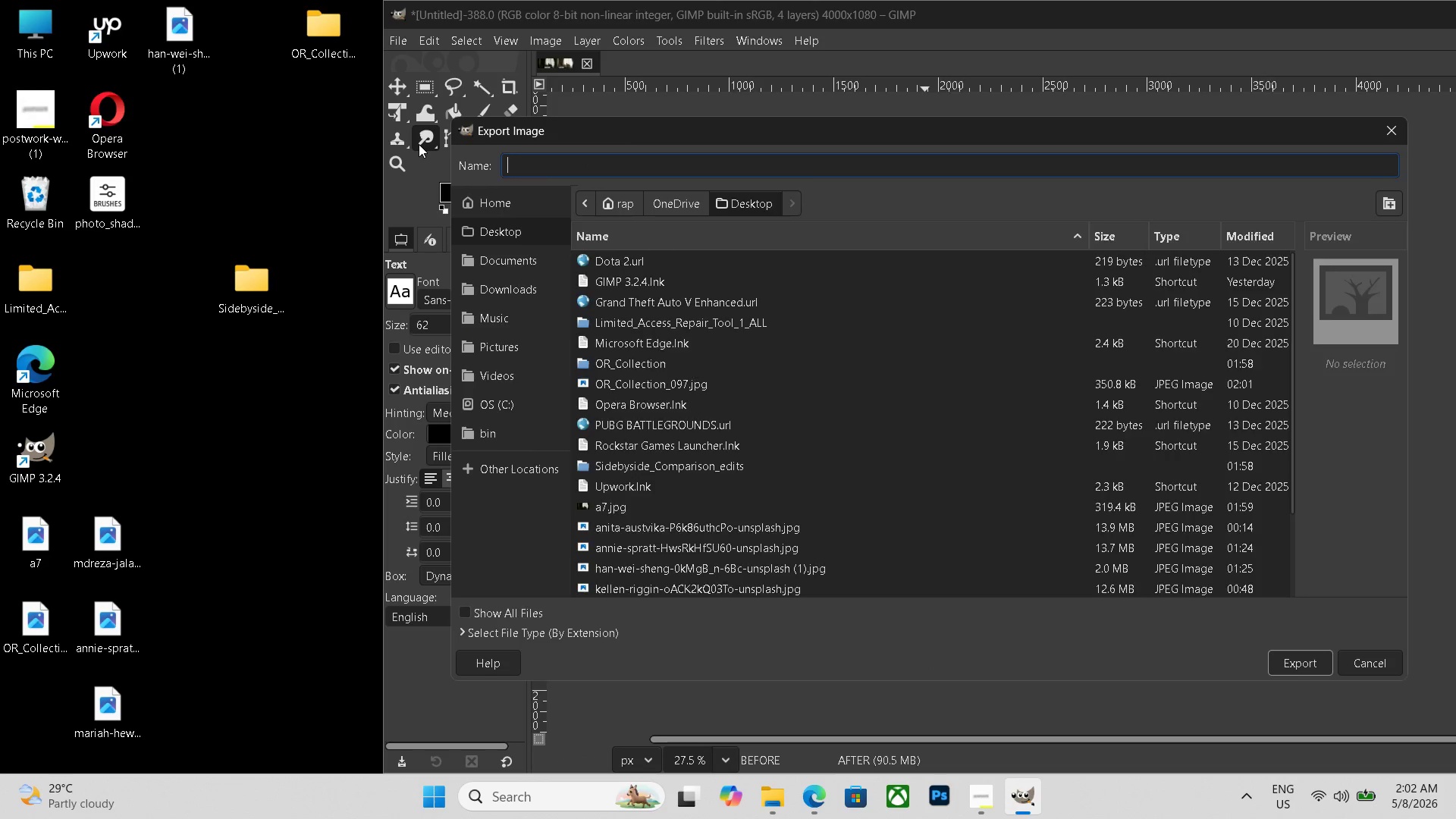 
key(Backspace)
type(Sidebyside_COmpari)
key(Backspace)
key(Backspace)
key(Backspace)
key(Backspace)
key(Backspace)
key(Backspace)
type(omparison )
key(Backspace)
type()7)
 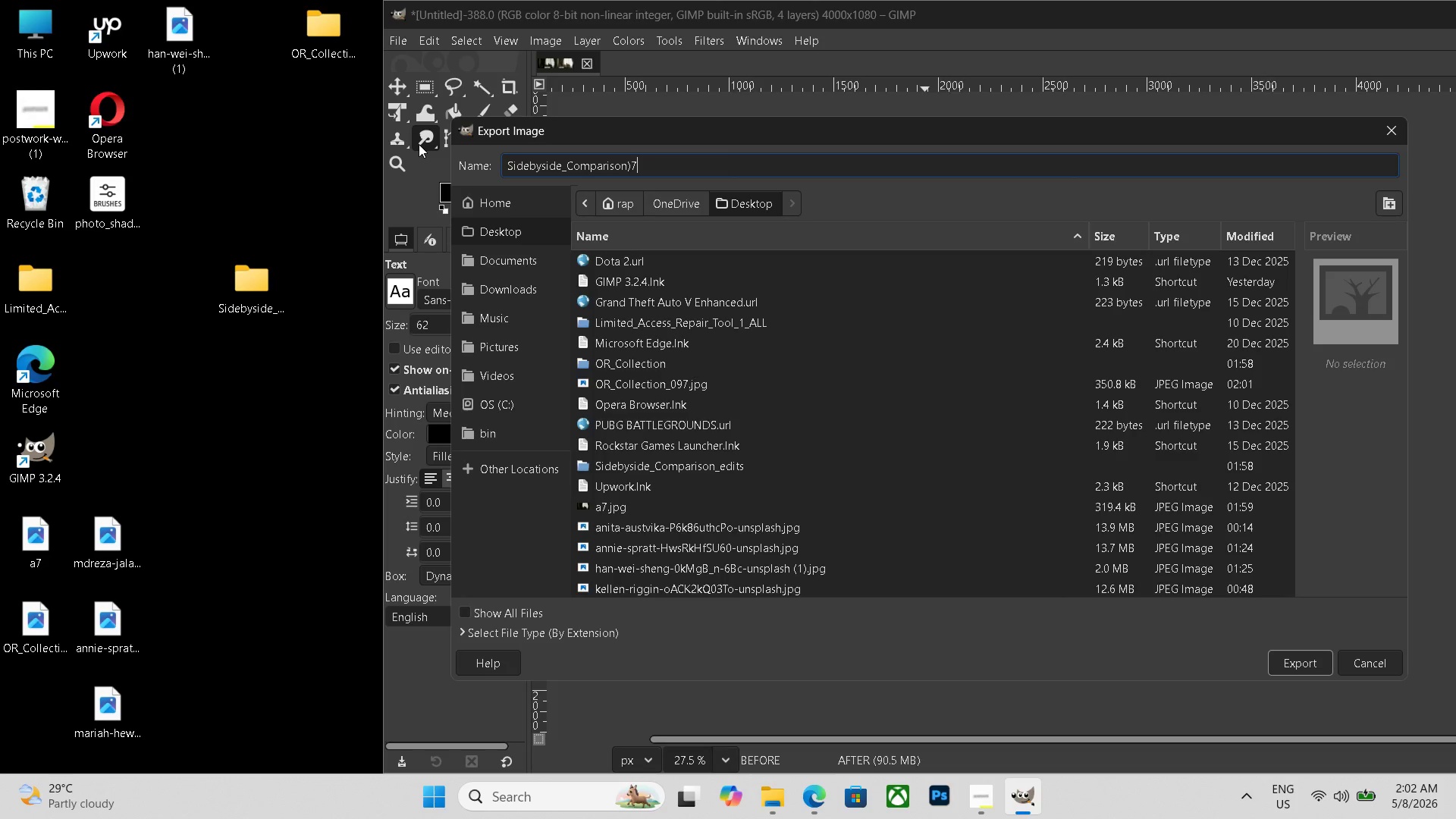 
key(Backspace)
key(Backspace)
type(07)
 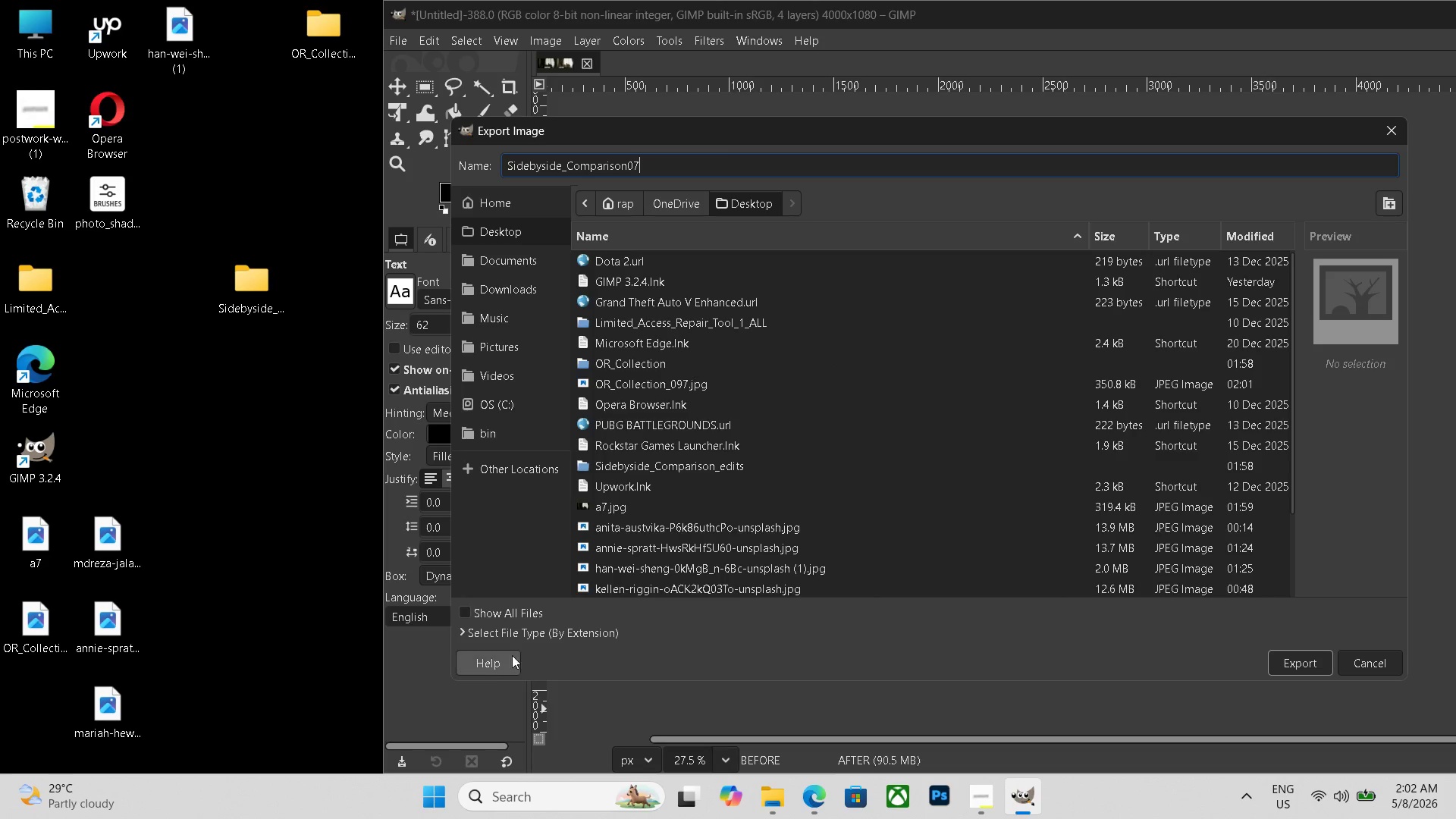 
left_click([527, 635])
 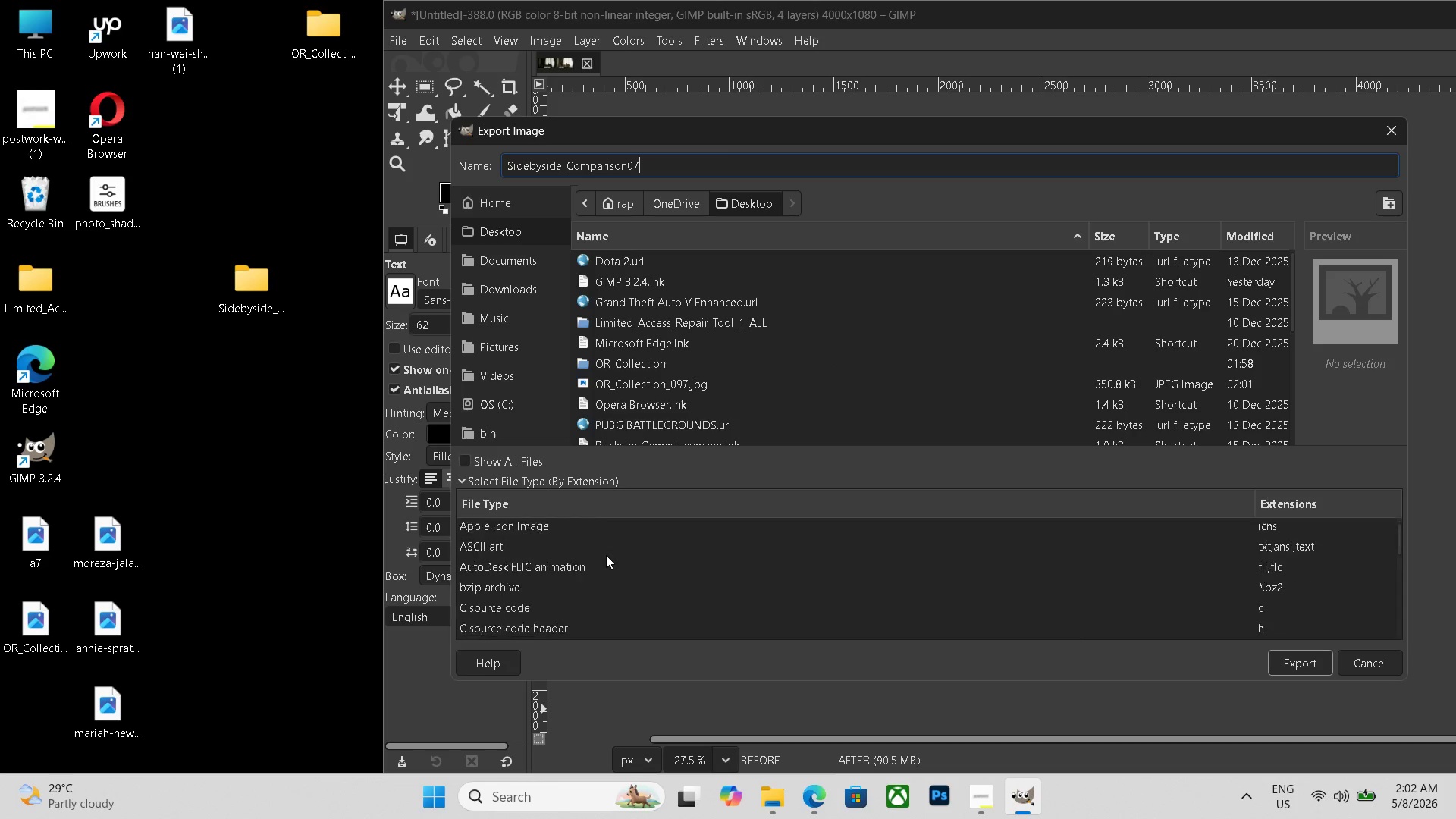 
scroll: coordinate [604, 555], scroll_direction: down, amount: 19.0
 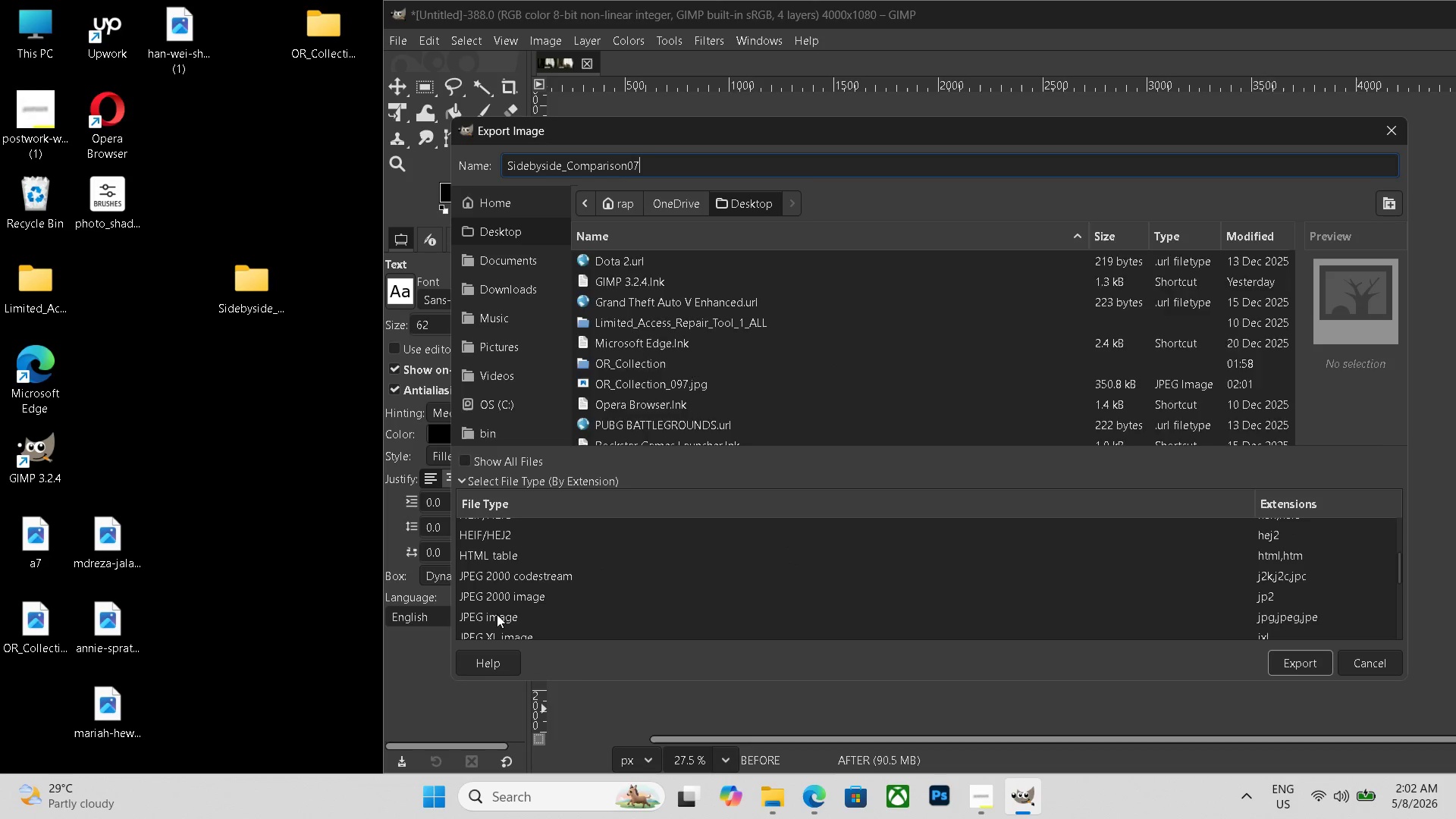 
left_click([497, 614])
 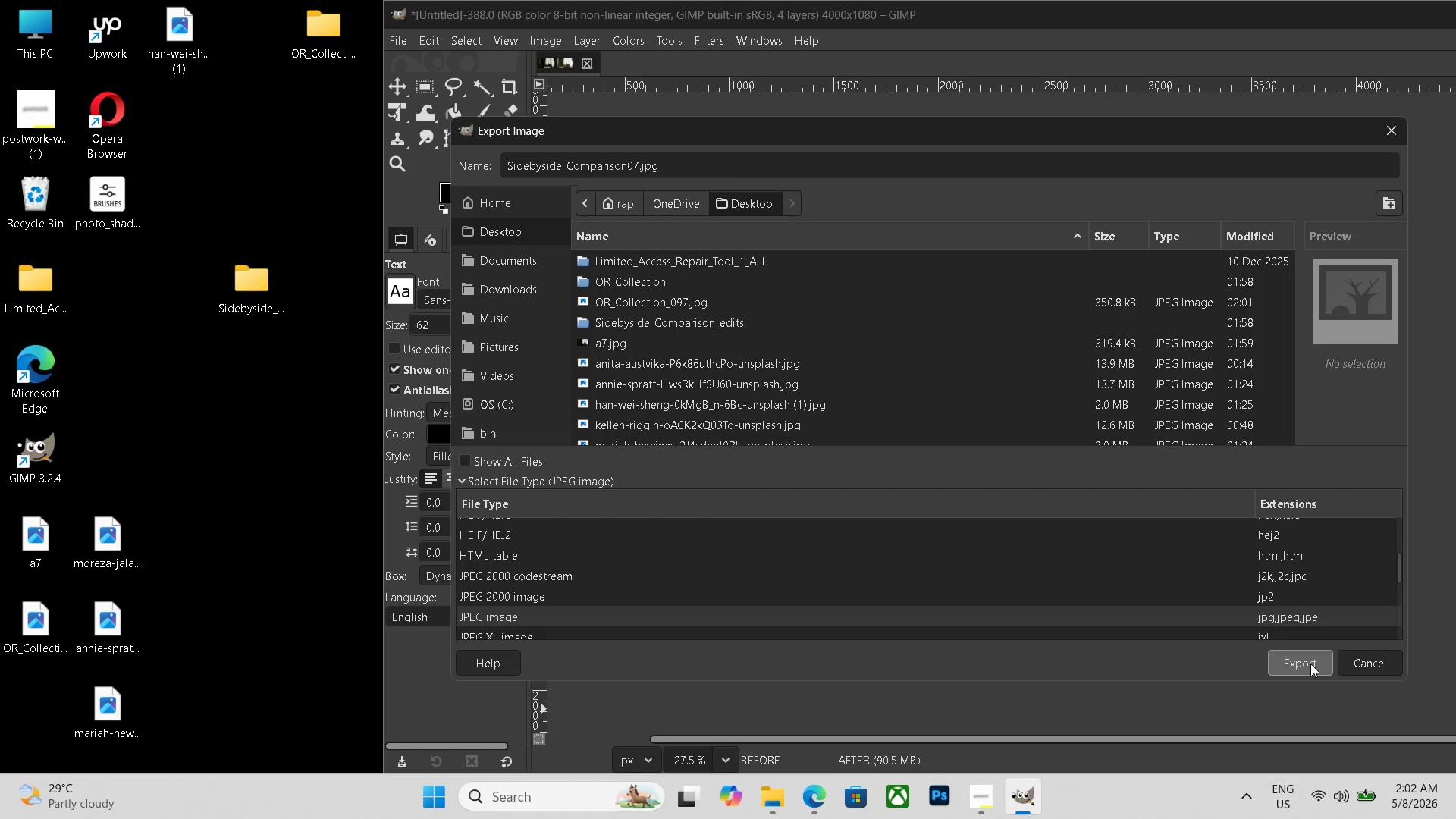 
left_click([1310, 664])
 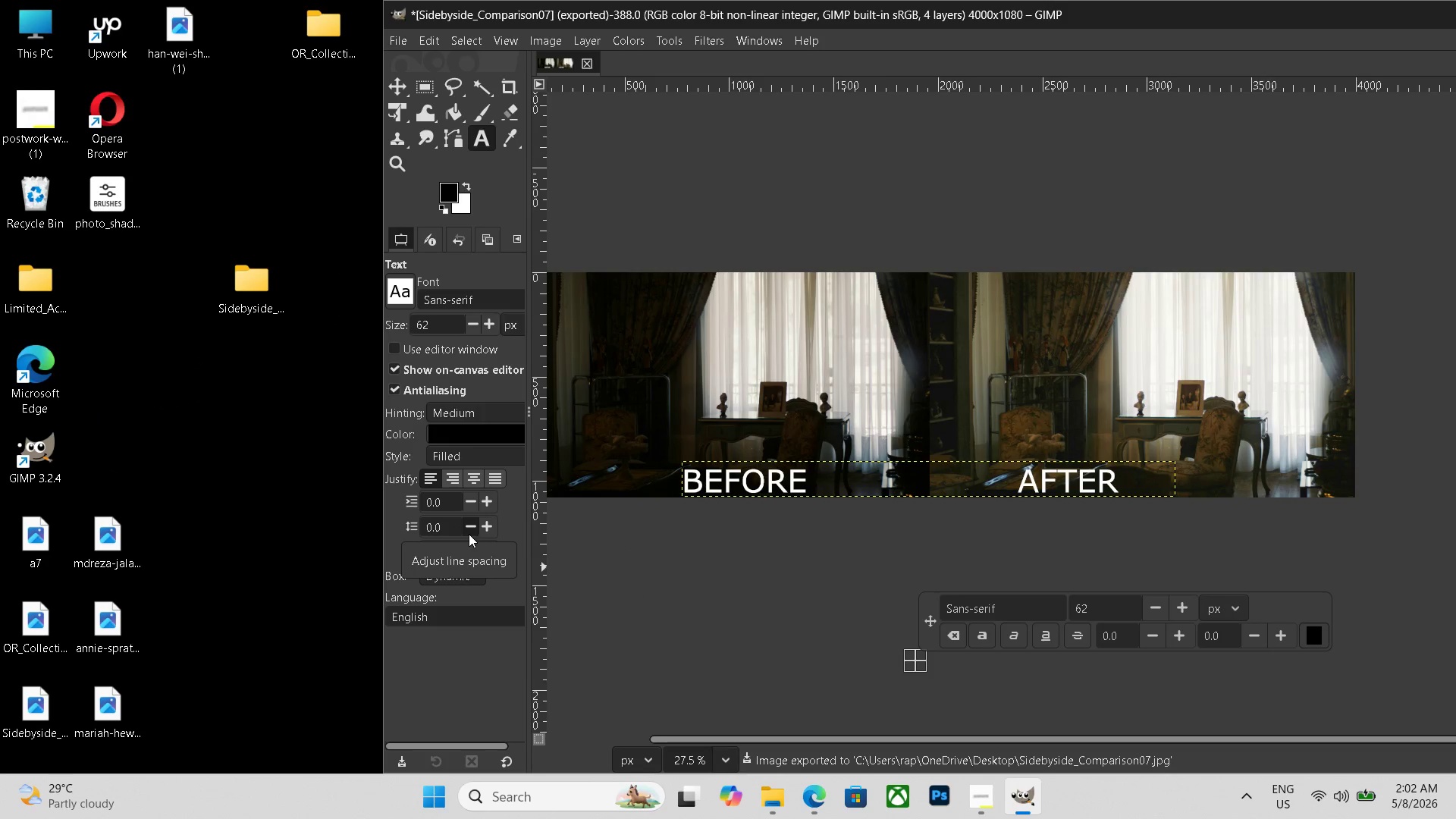 
wait(5.56)
 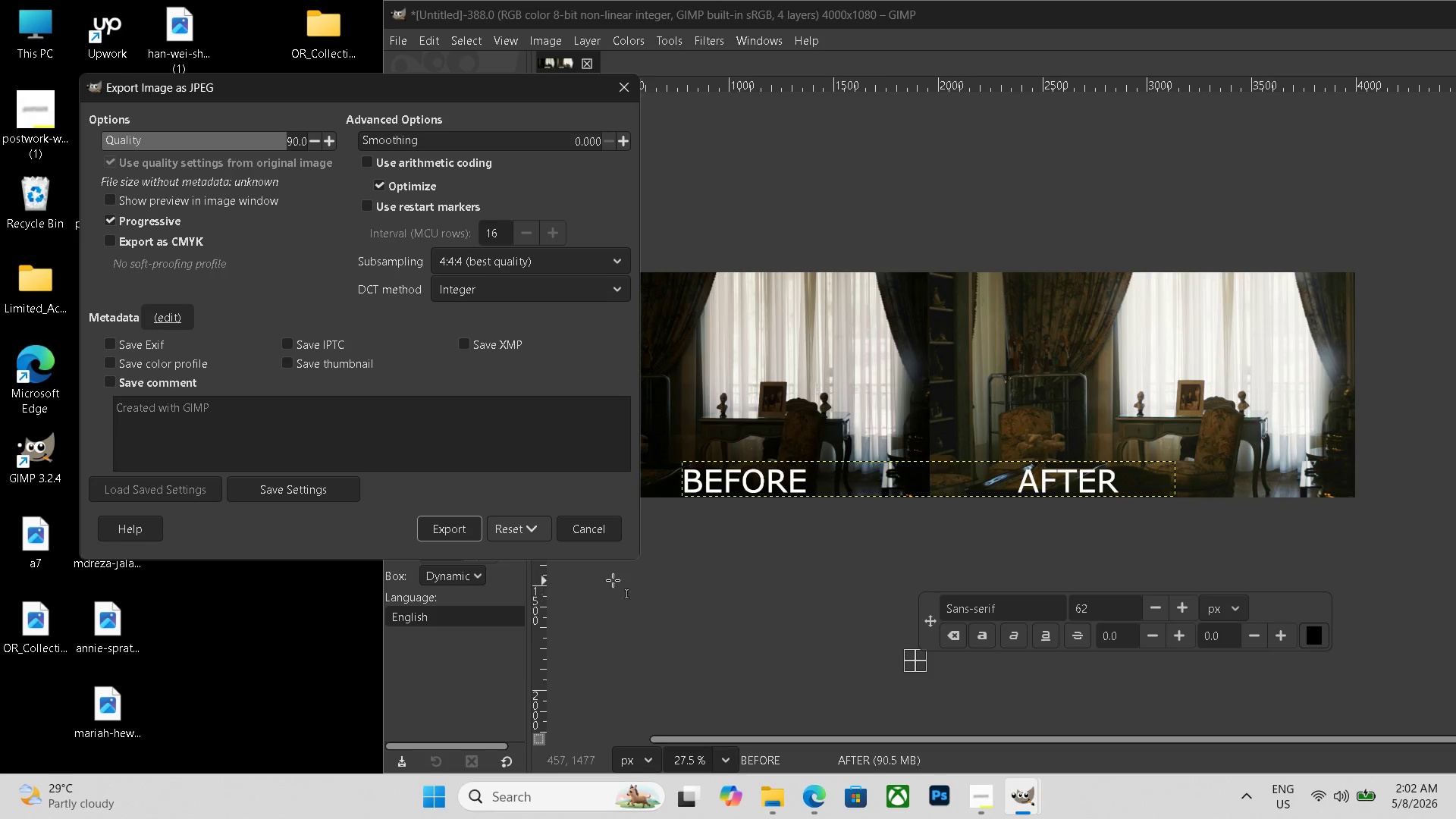 
left_click_drag(start_coordinate=[42, 632], to_coordinate=[329, 46])
 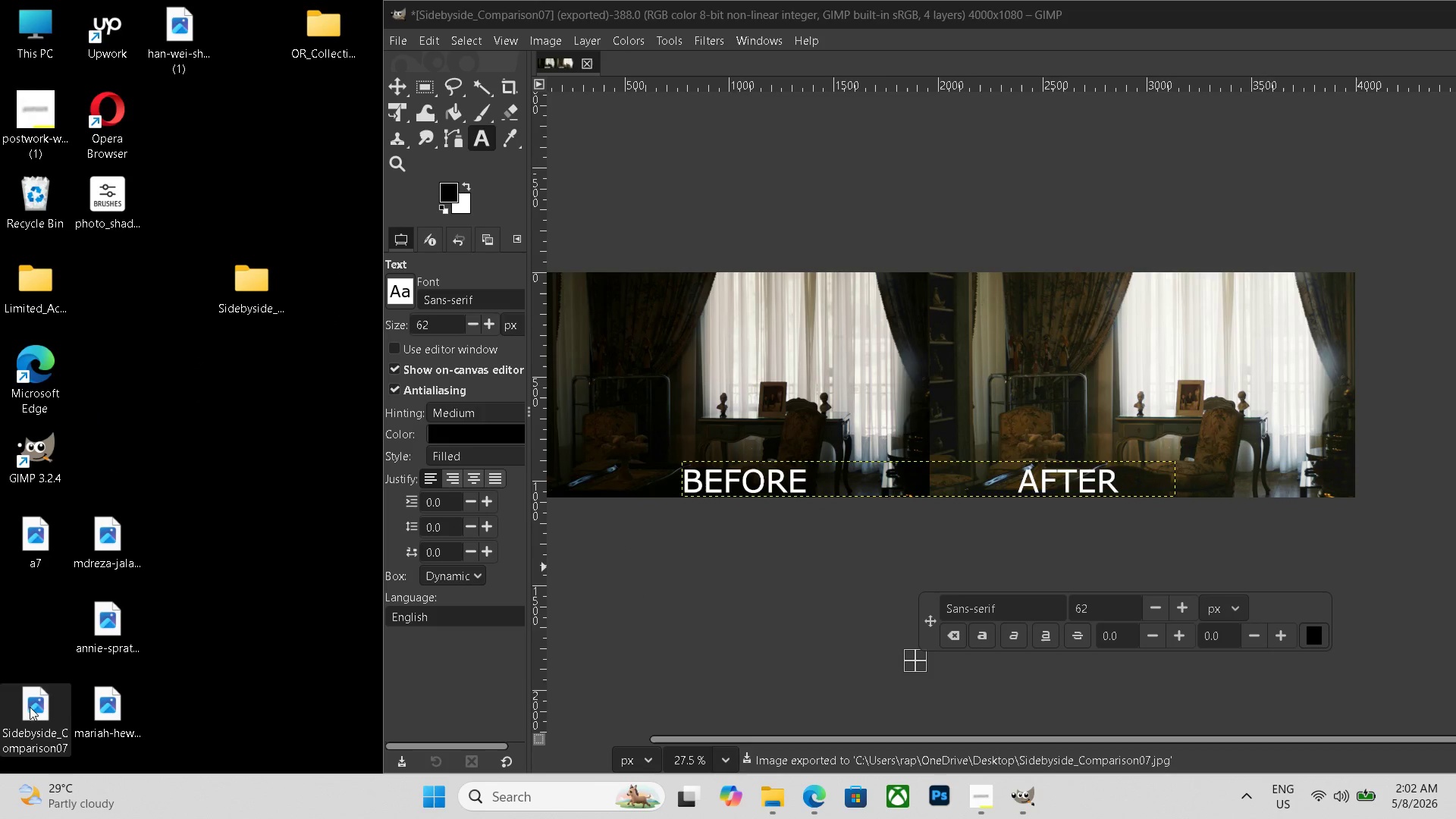 
left_click_drag(start_coordinate=[27, 711], to_coordinate=[243, 280])
 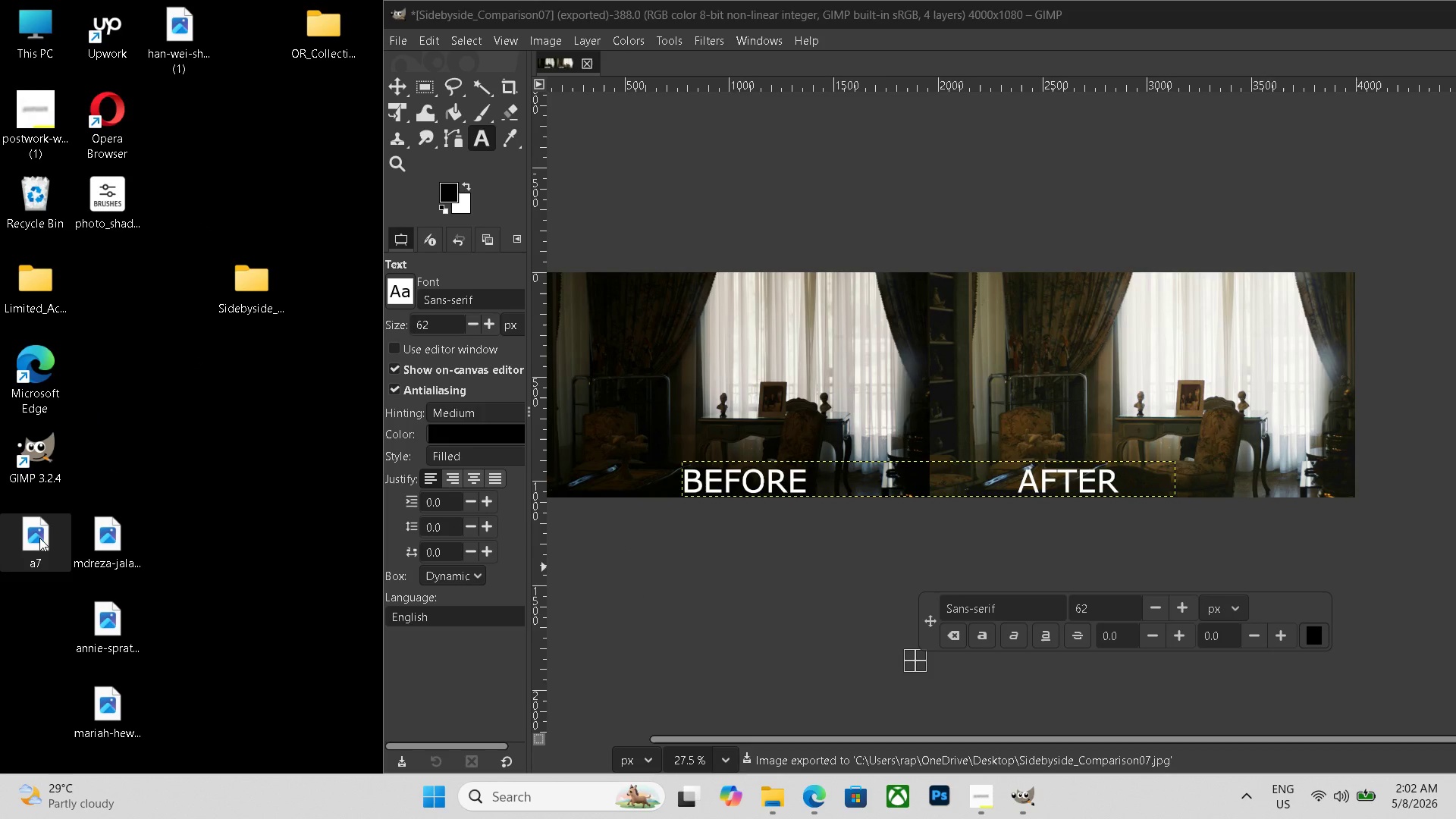 
key(Delete)
 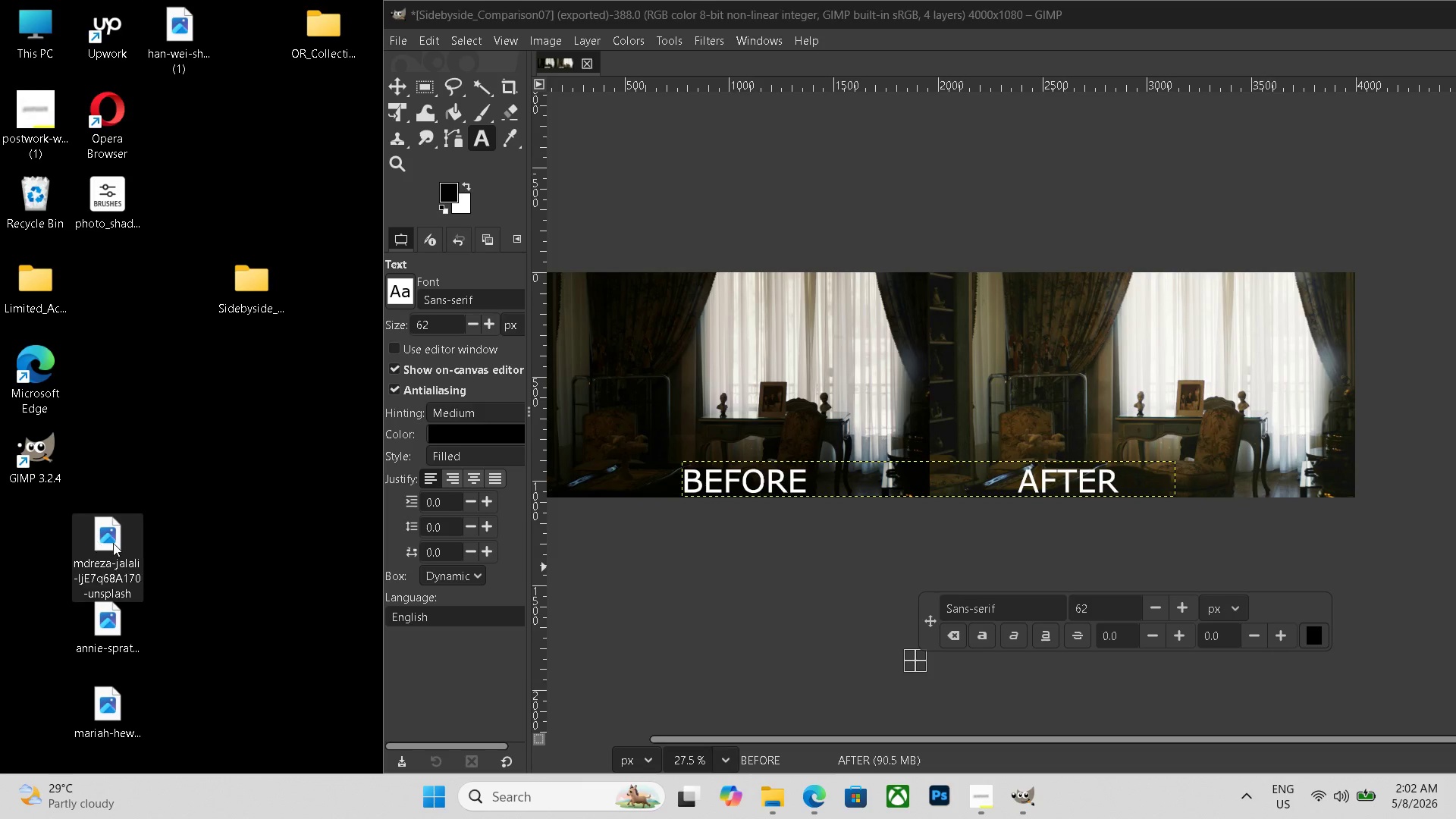 
left_click([113, 543])
 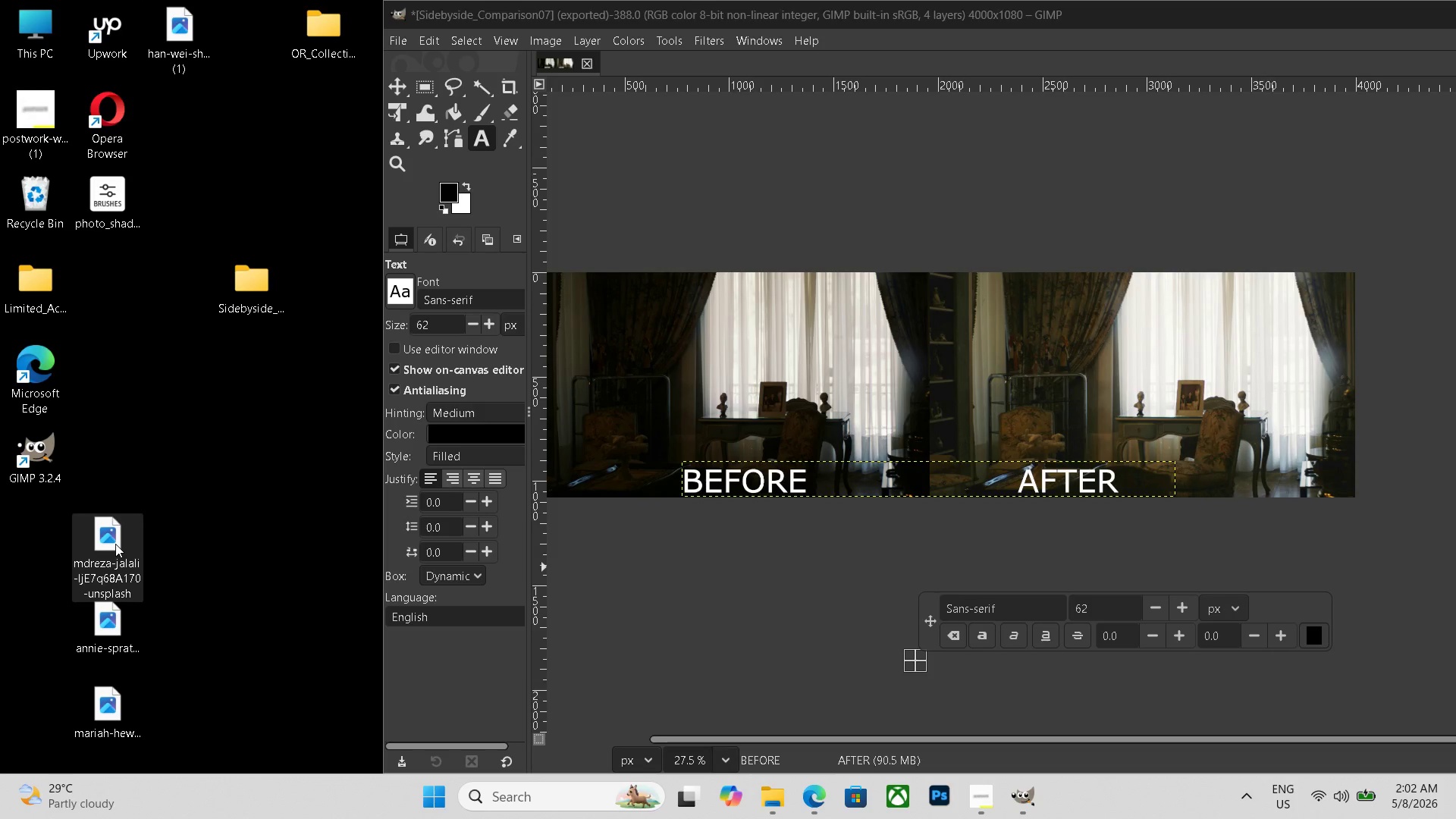 
key(Delete)
 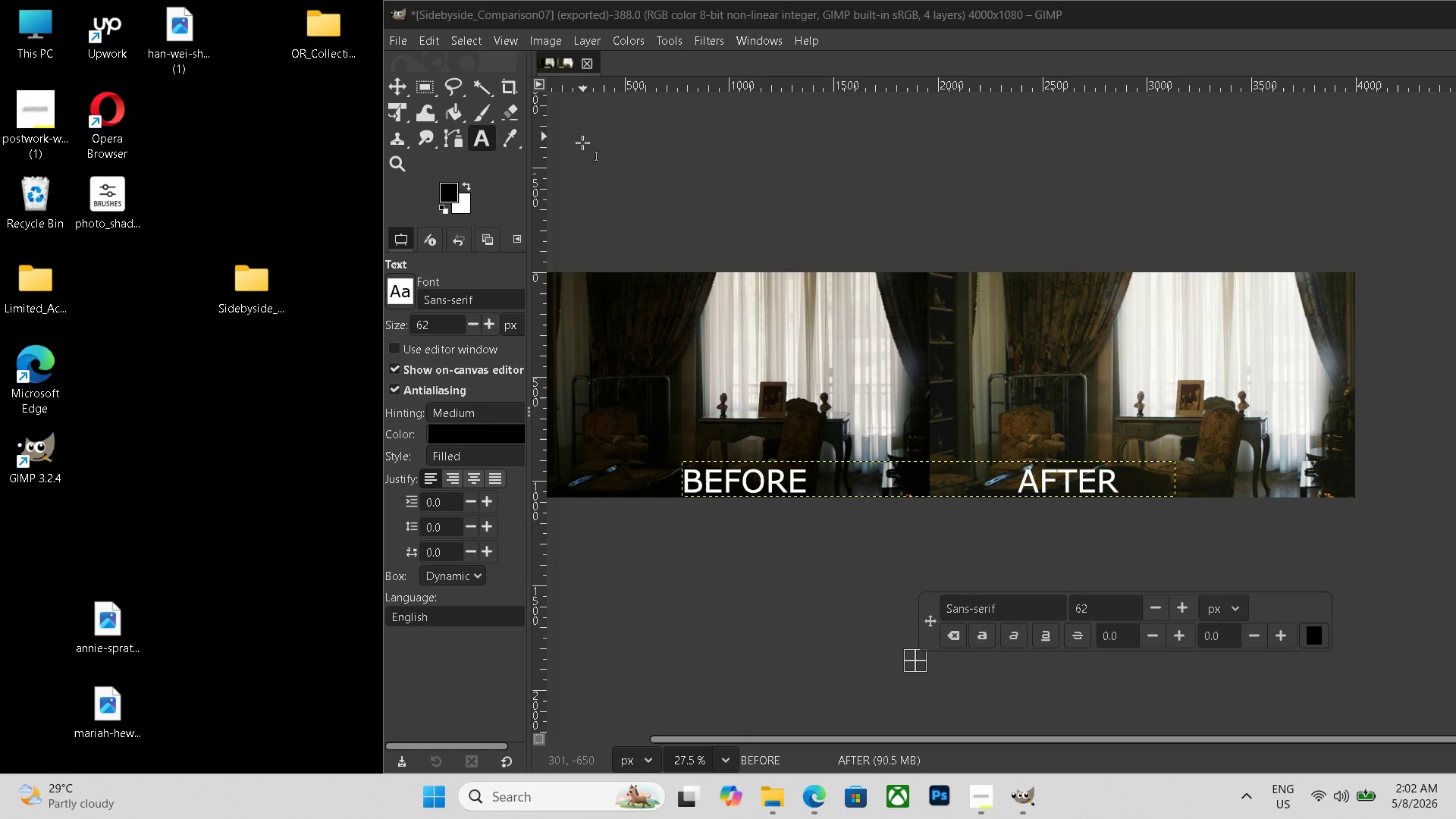 
left_click([586, 67])
 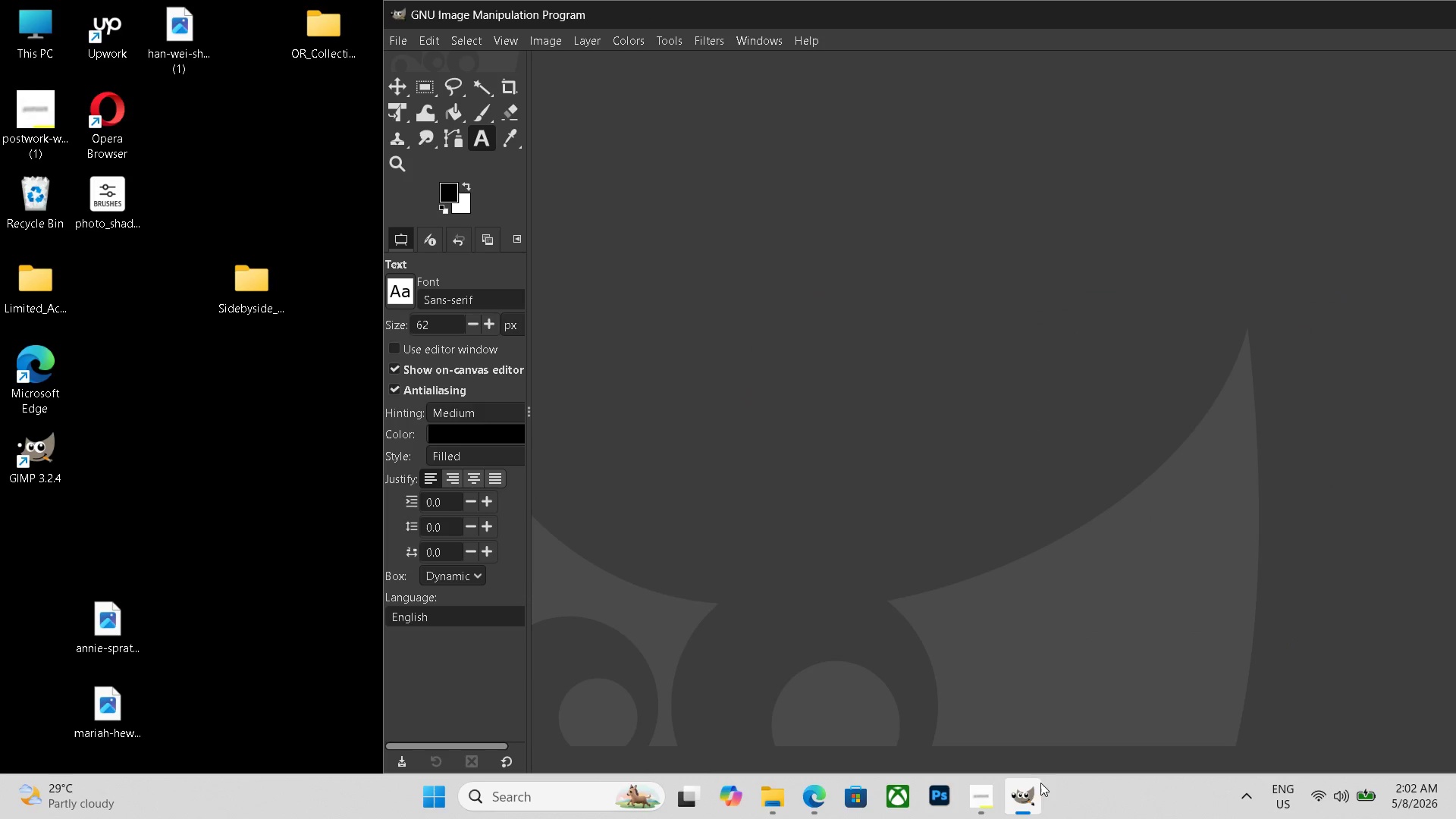 
left_click([997, 795])